 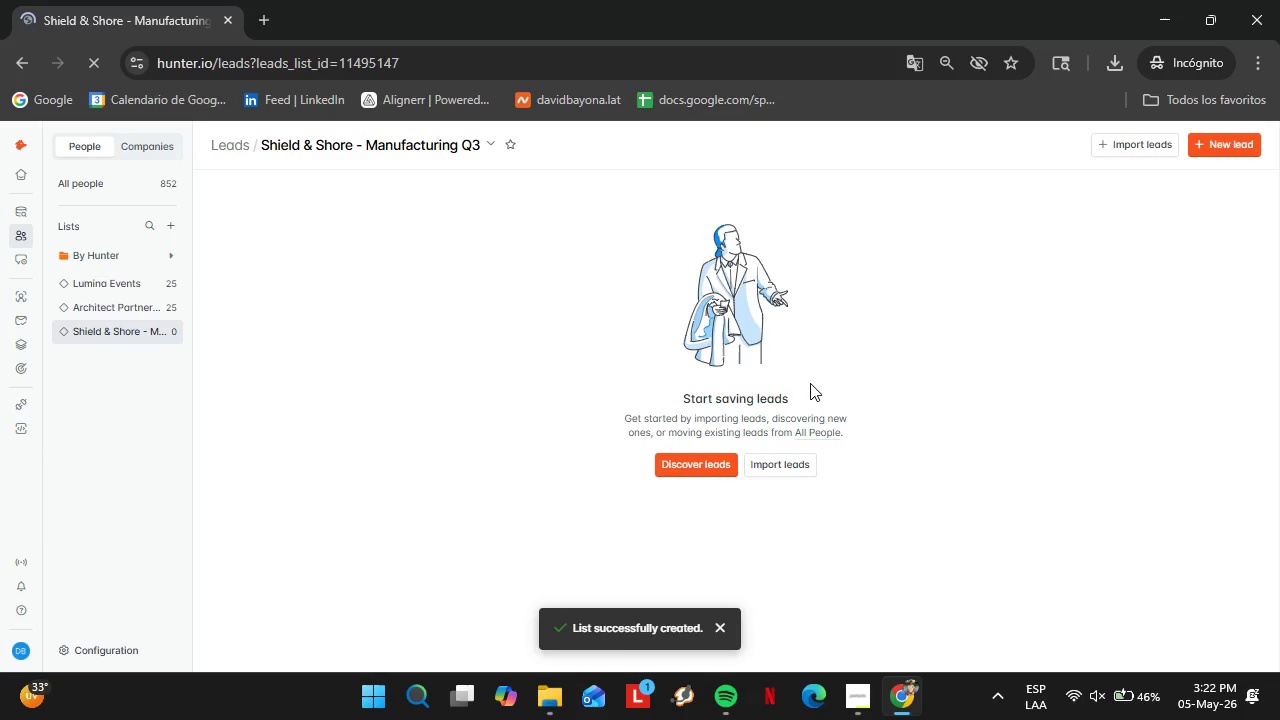 
left_click([550, 701])
 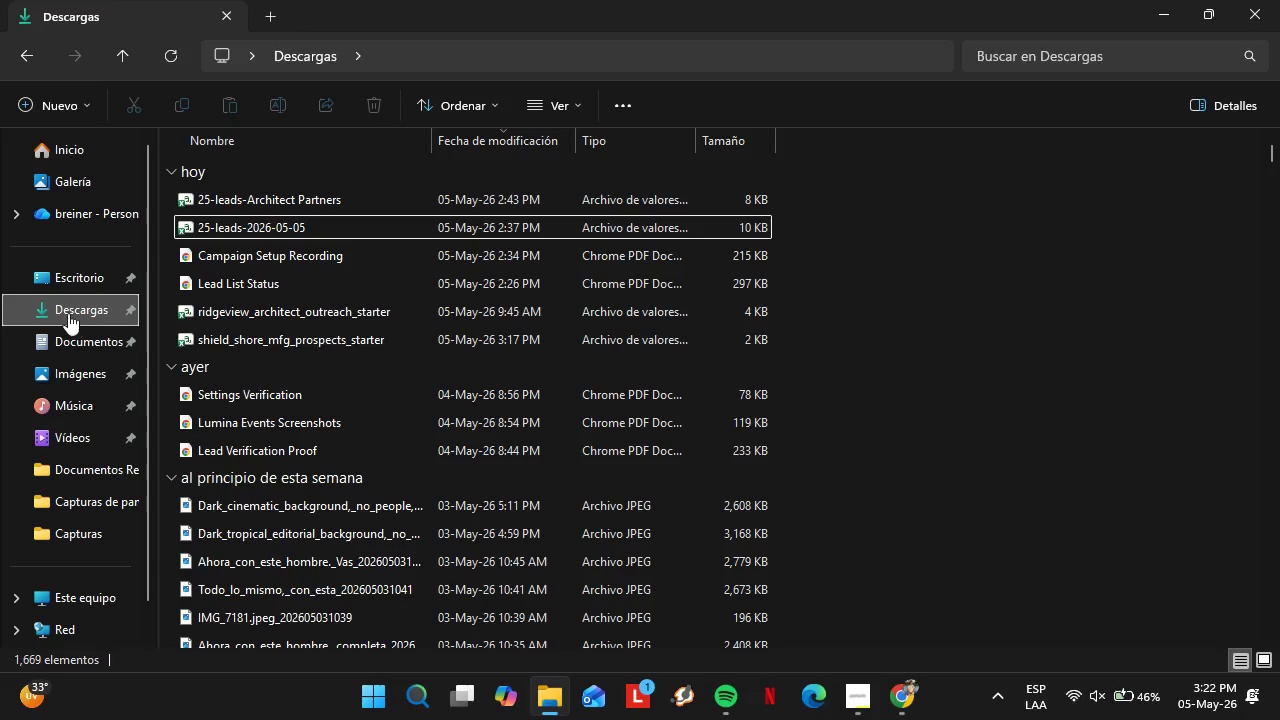 
left_click([66, 311])
 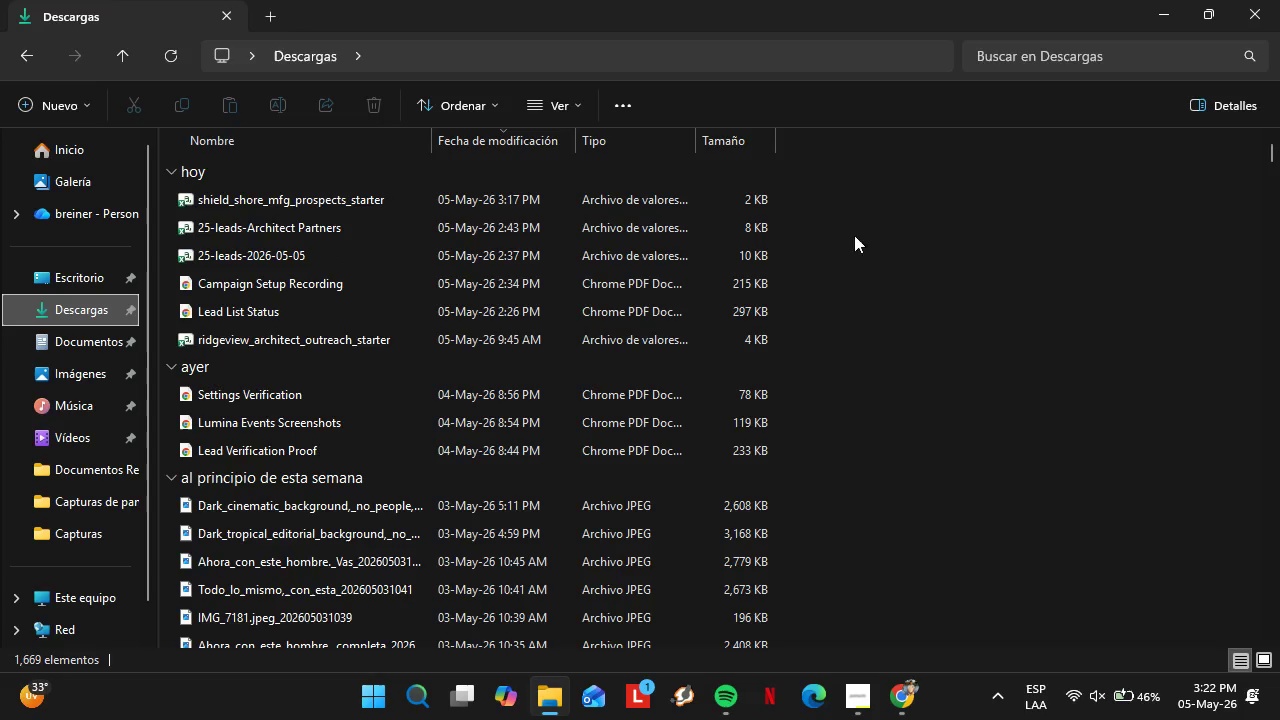 
left_click_drag(start_coordinate=[839, 220], to_coordinate=[599, 334])
 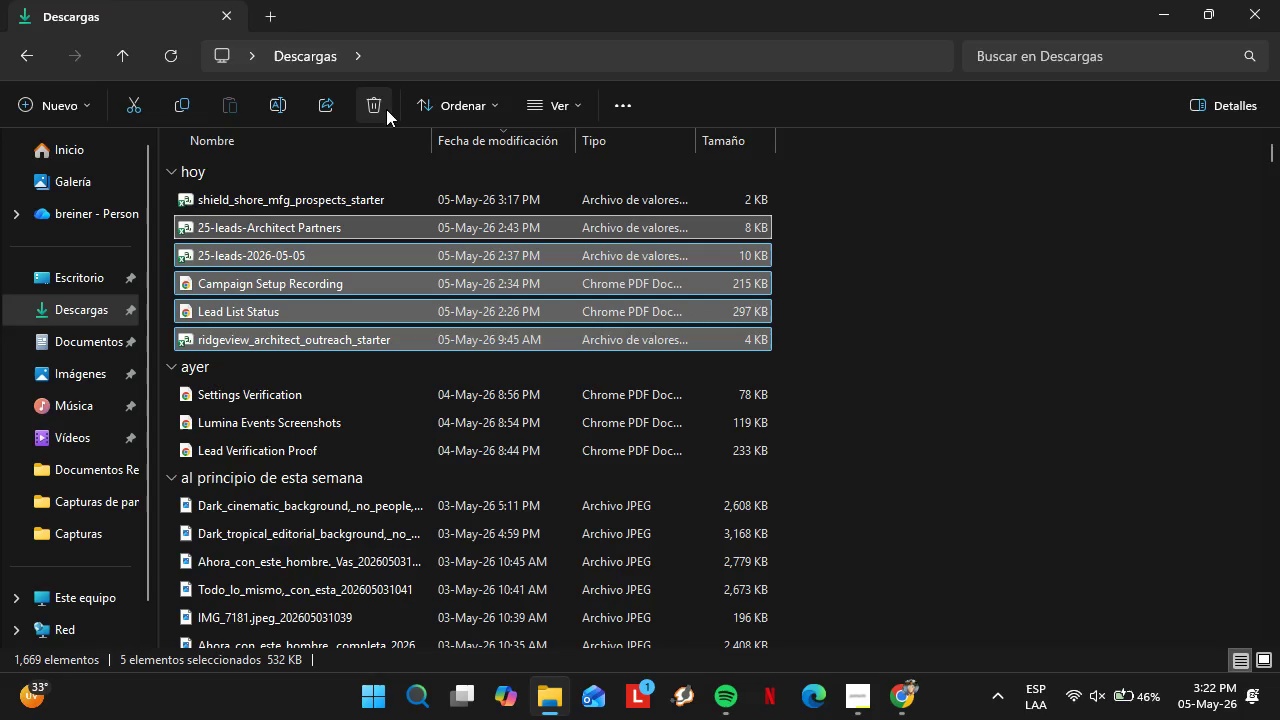 
left_click([368, 108])
 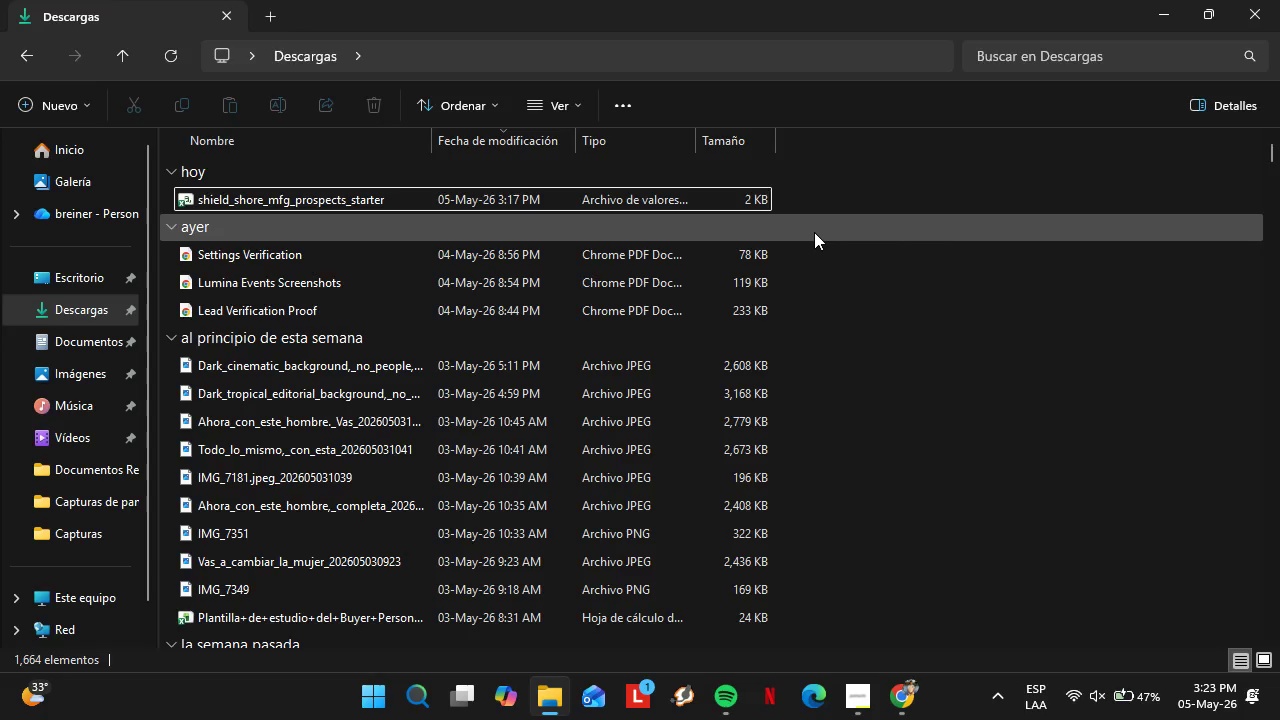 
wait(86.58)
 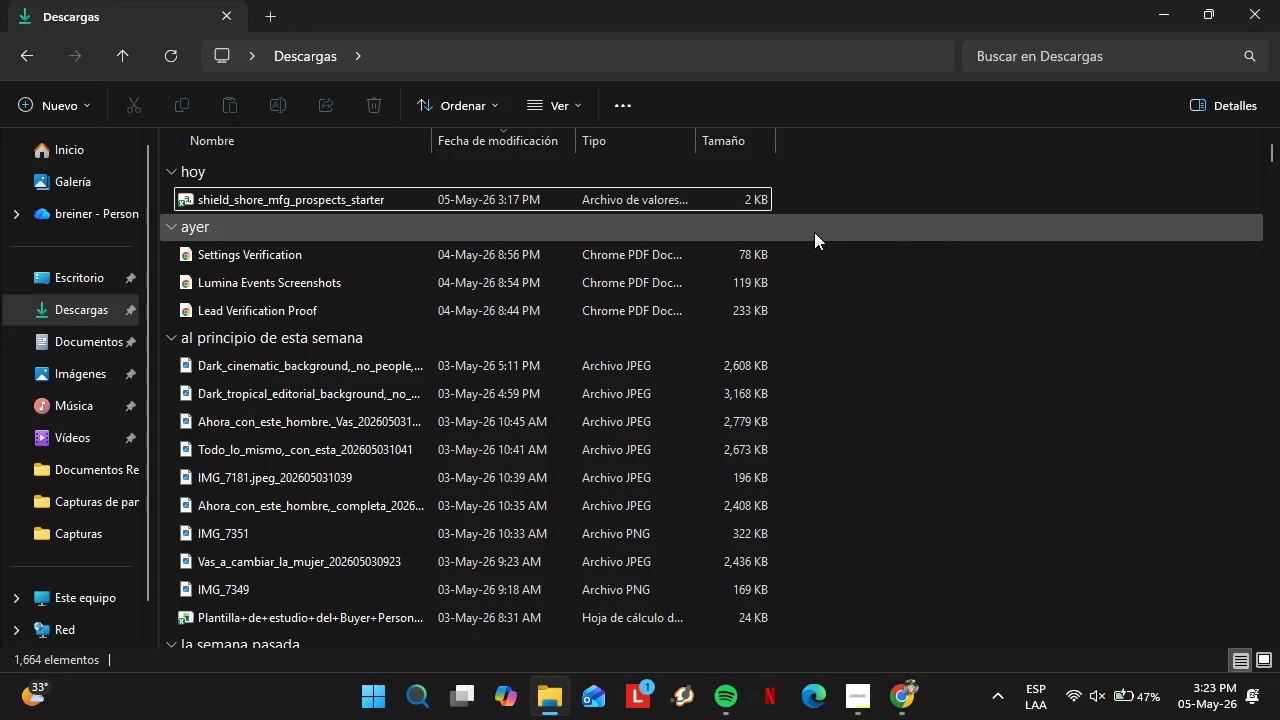 
double_click([519, 203])
 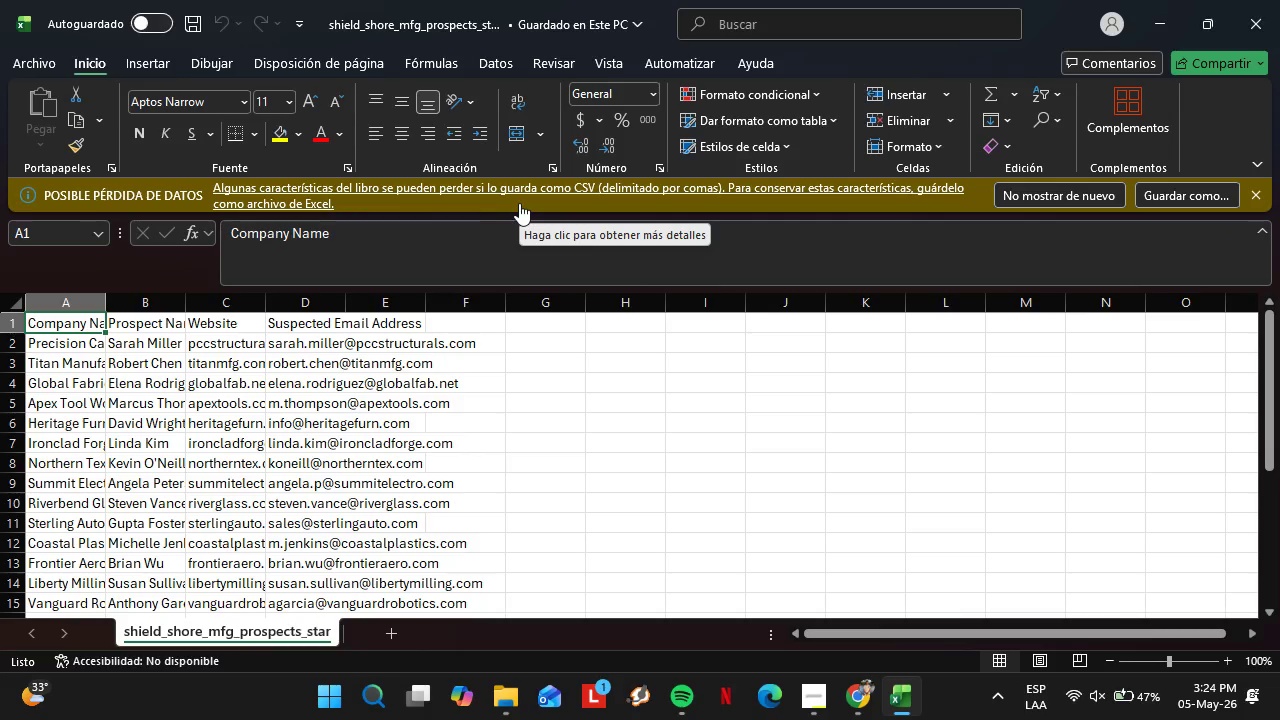 
wait(10.67)
 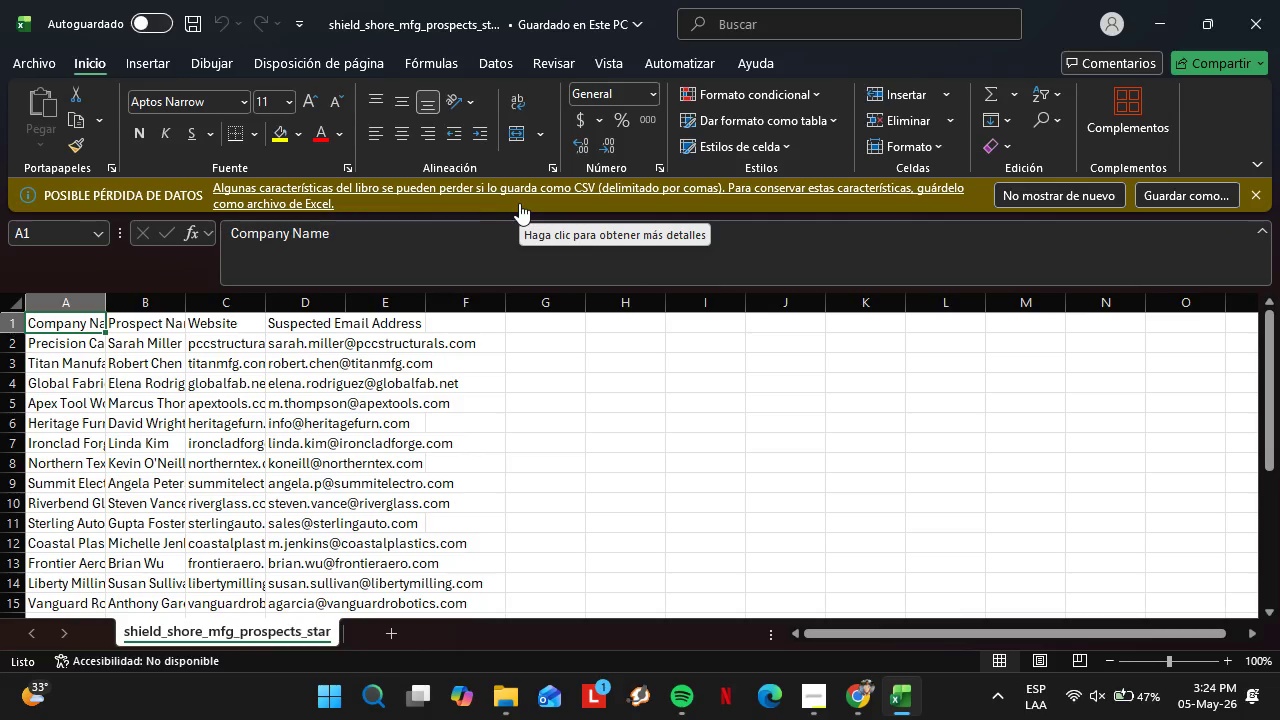 
left_click([1262, 194])
 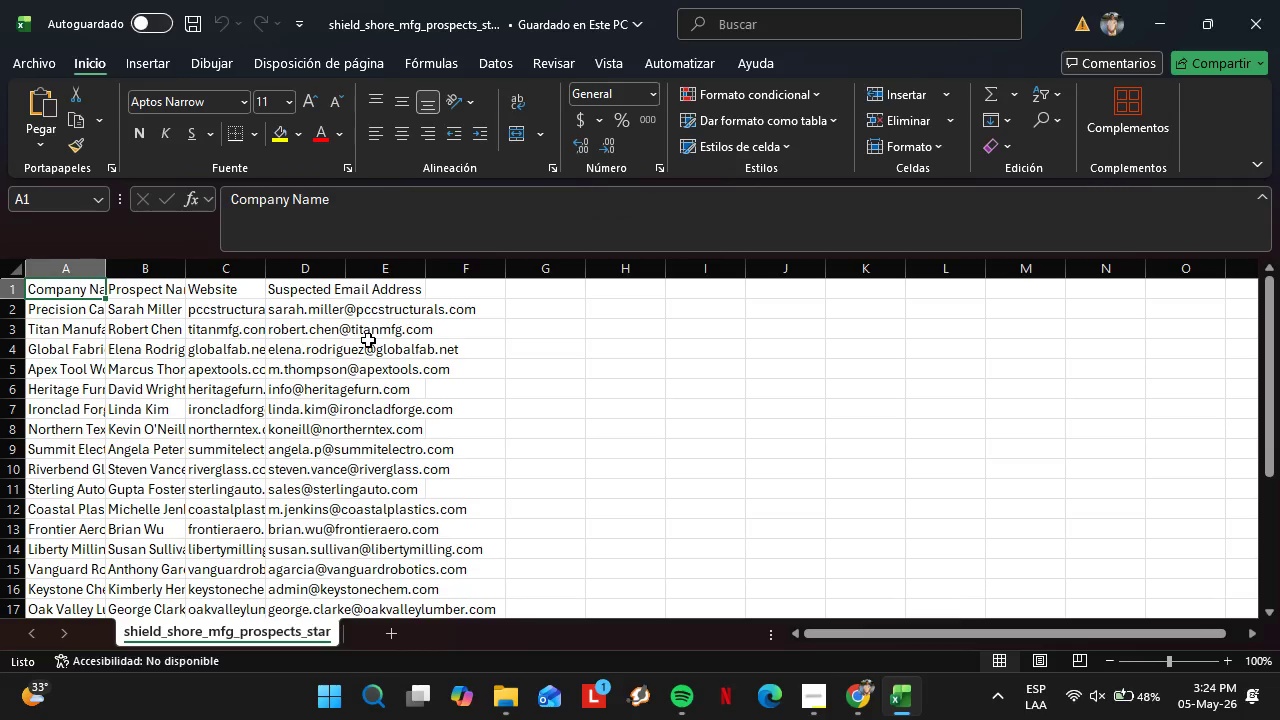 
double_click([104, 267])
 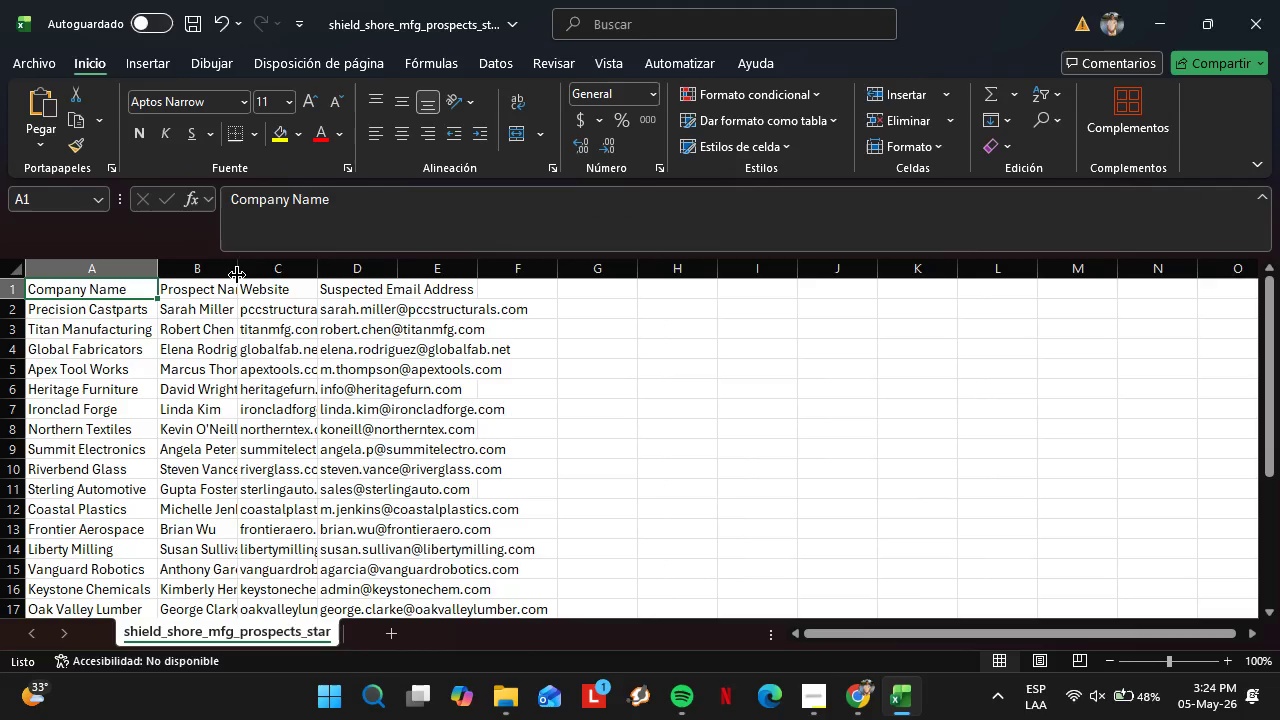 
double_click([237, 275])
 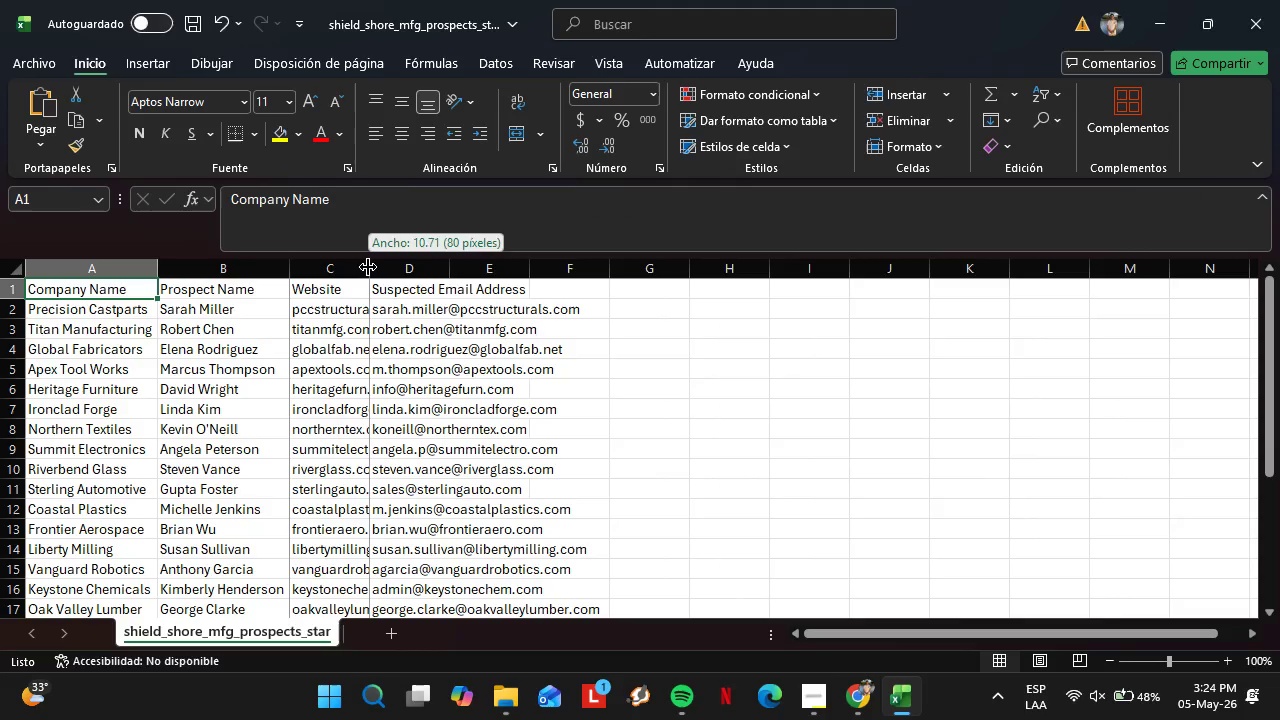 
double_click([368, 267])
 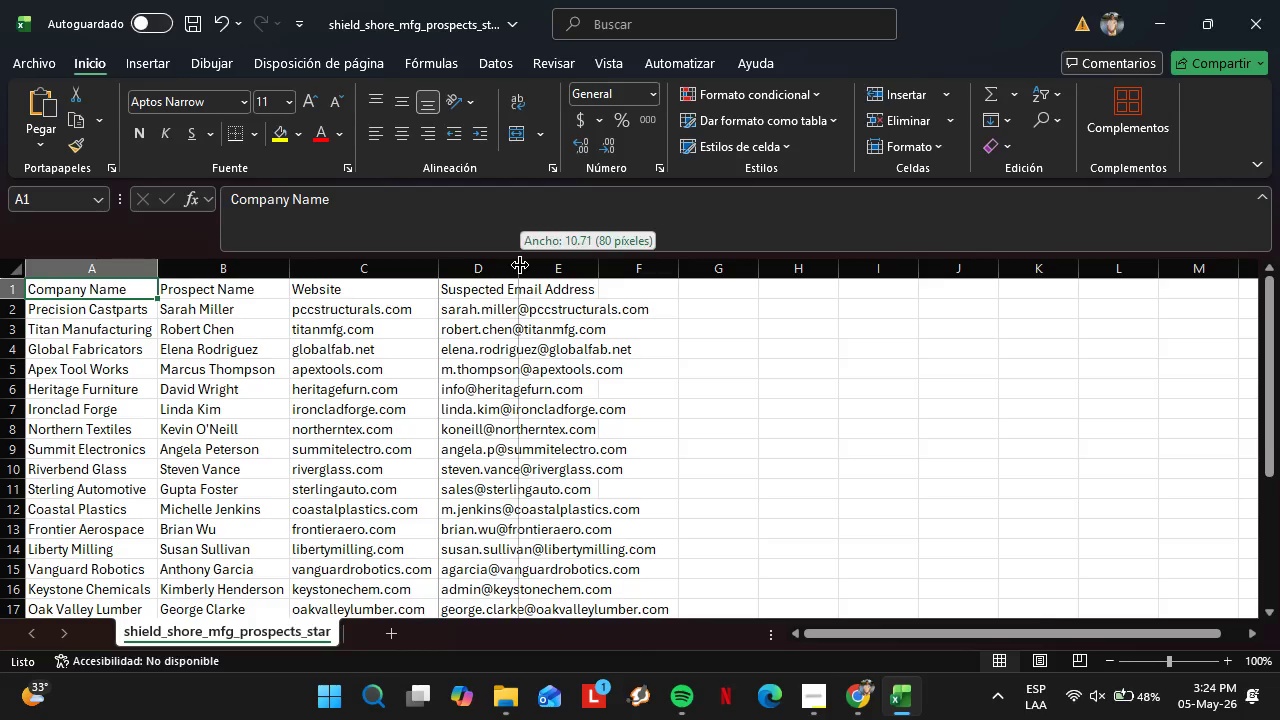 
double_click([520, 265])
 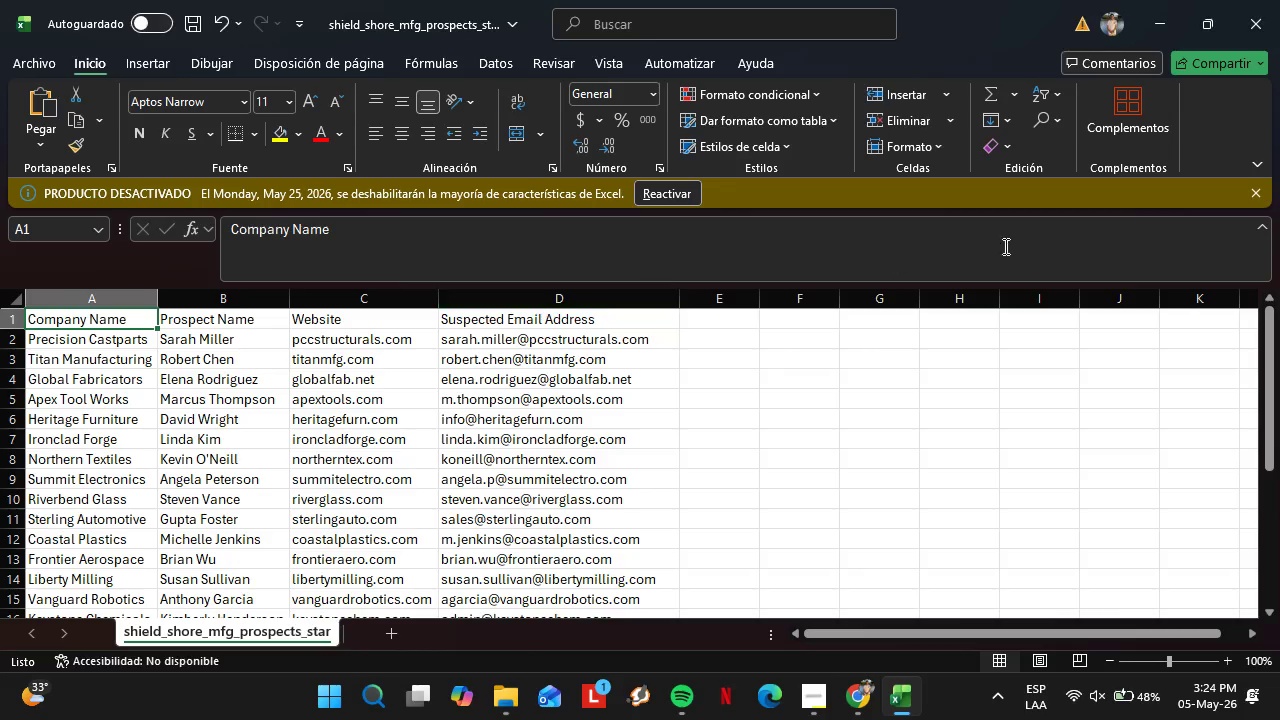 
left_click([1251, 198])
 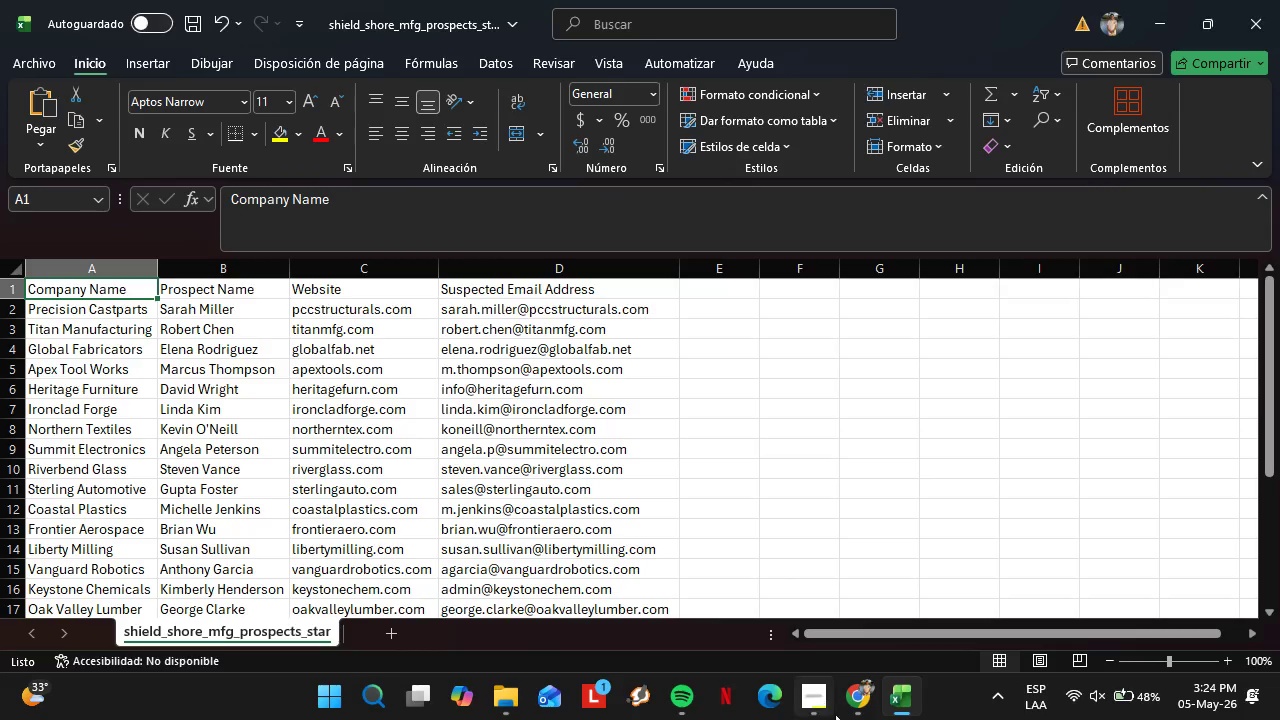 
left_click_drag(start_coordinate=[859, 719], to_coordinate=[865, 719])
 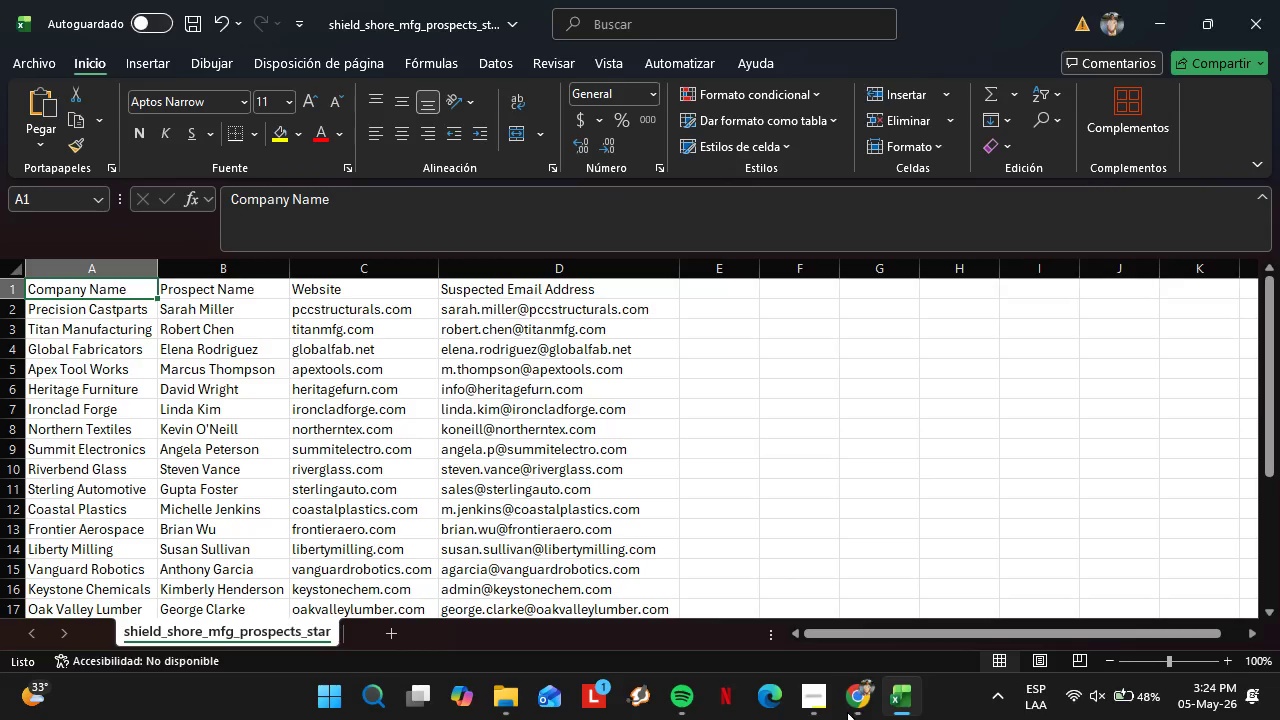 
left_click_drag(start_coordinate=[846, 712], to_coordinate=[839, 712])
 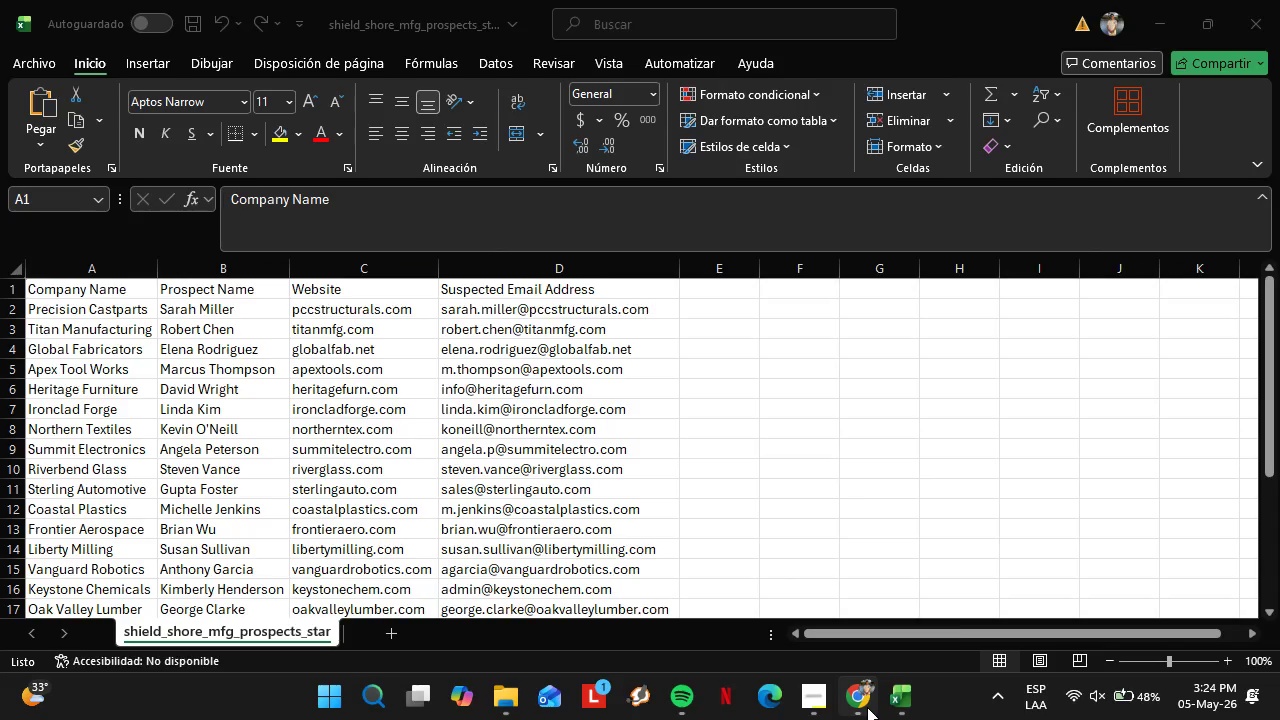 
left_click([867, 707])
 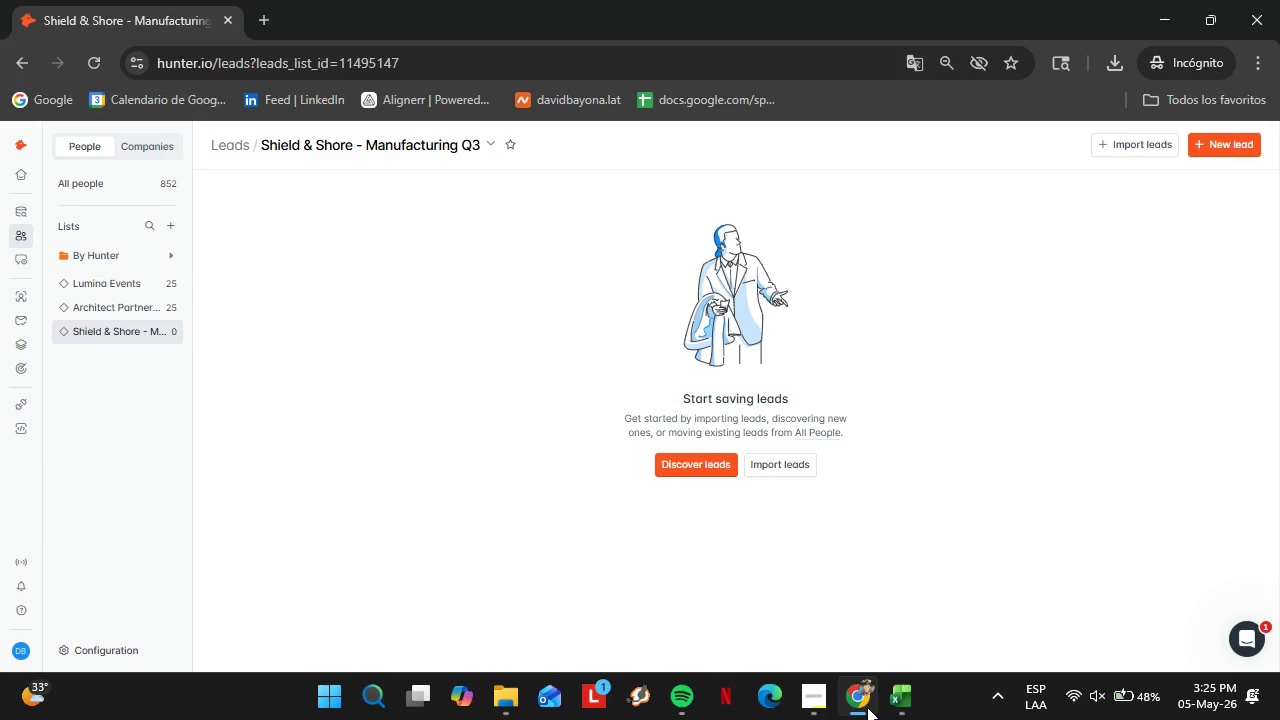 
wait(49.09)
 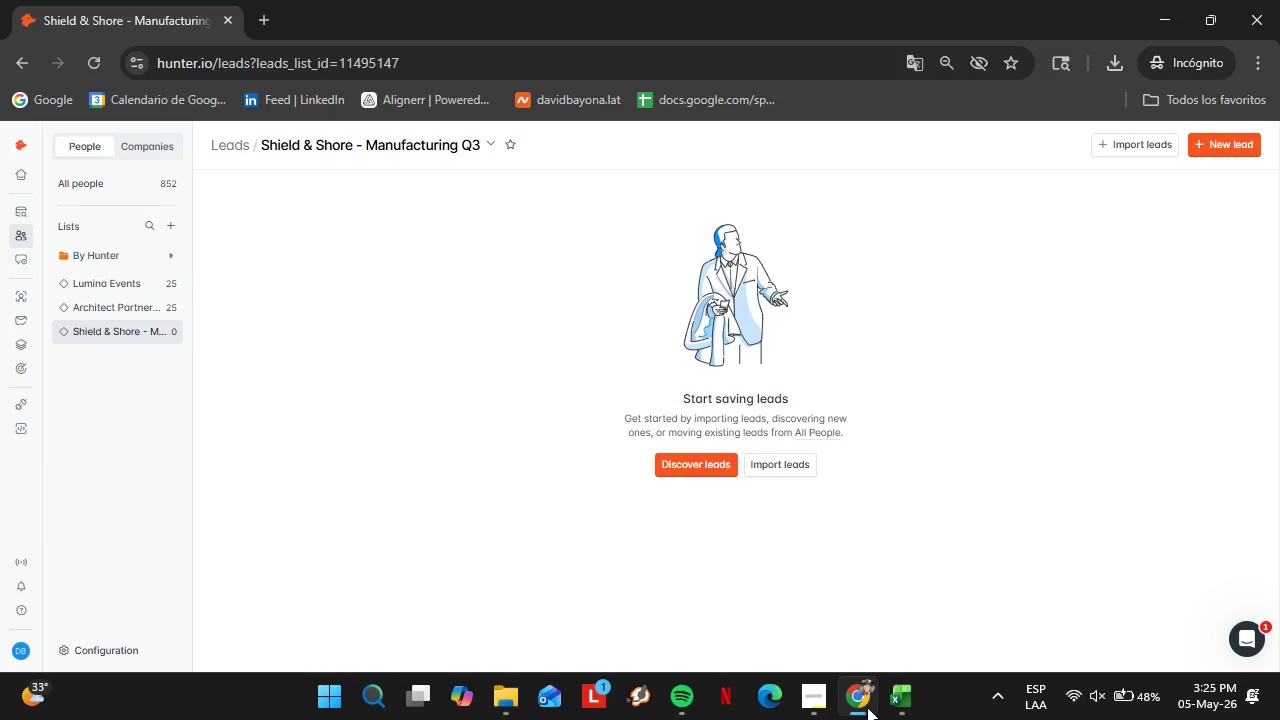 
left_click([775, 465])
 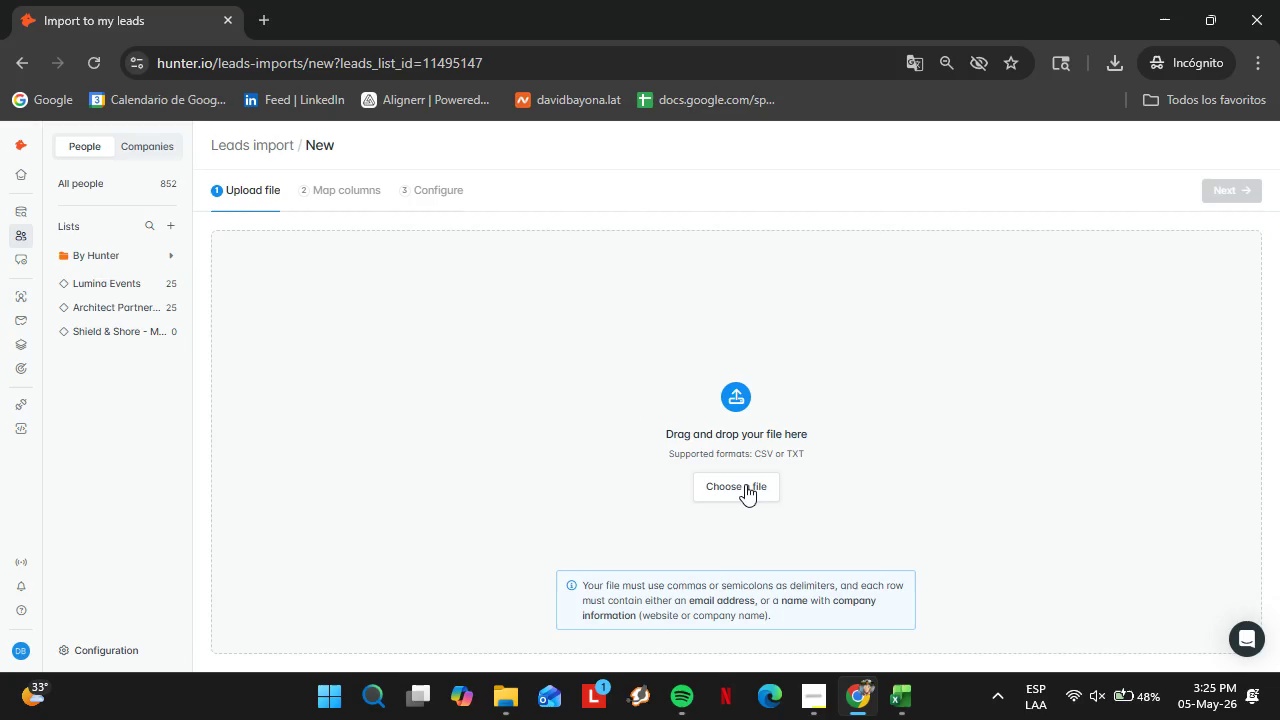 
left_click([735, 483])
 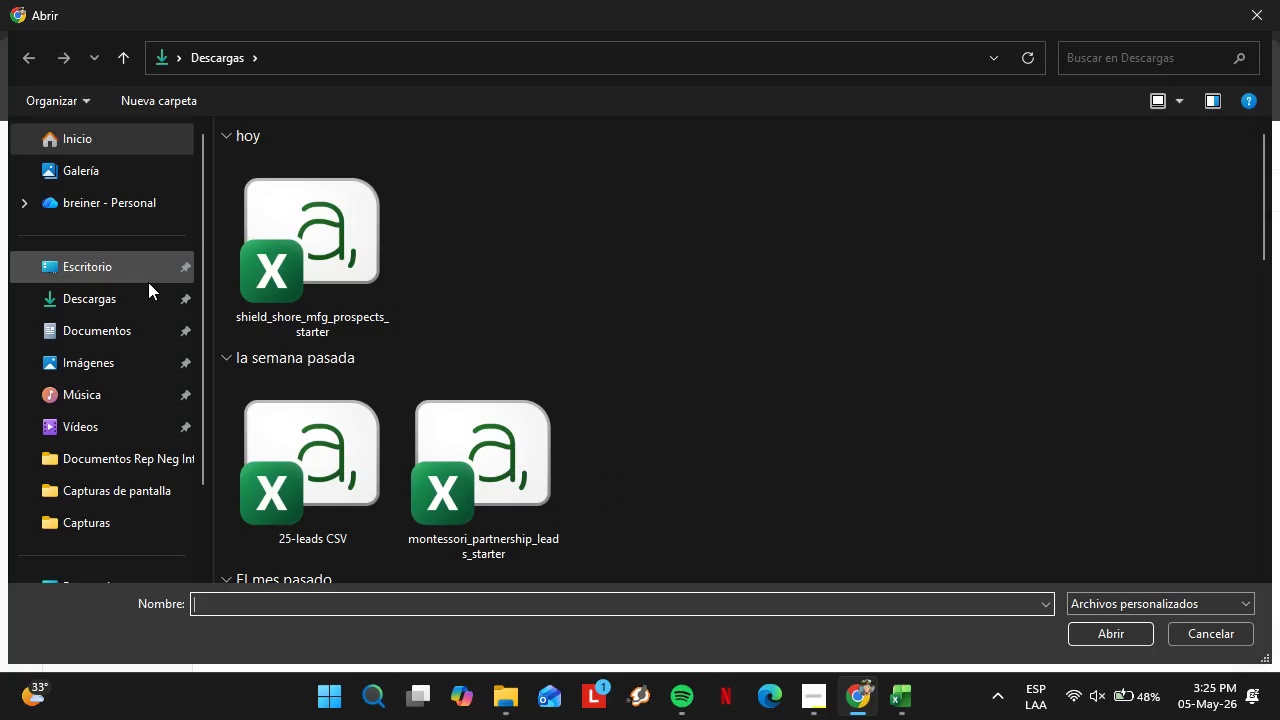 
double_click([306, 255])
 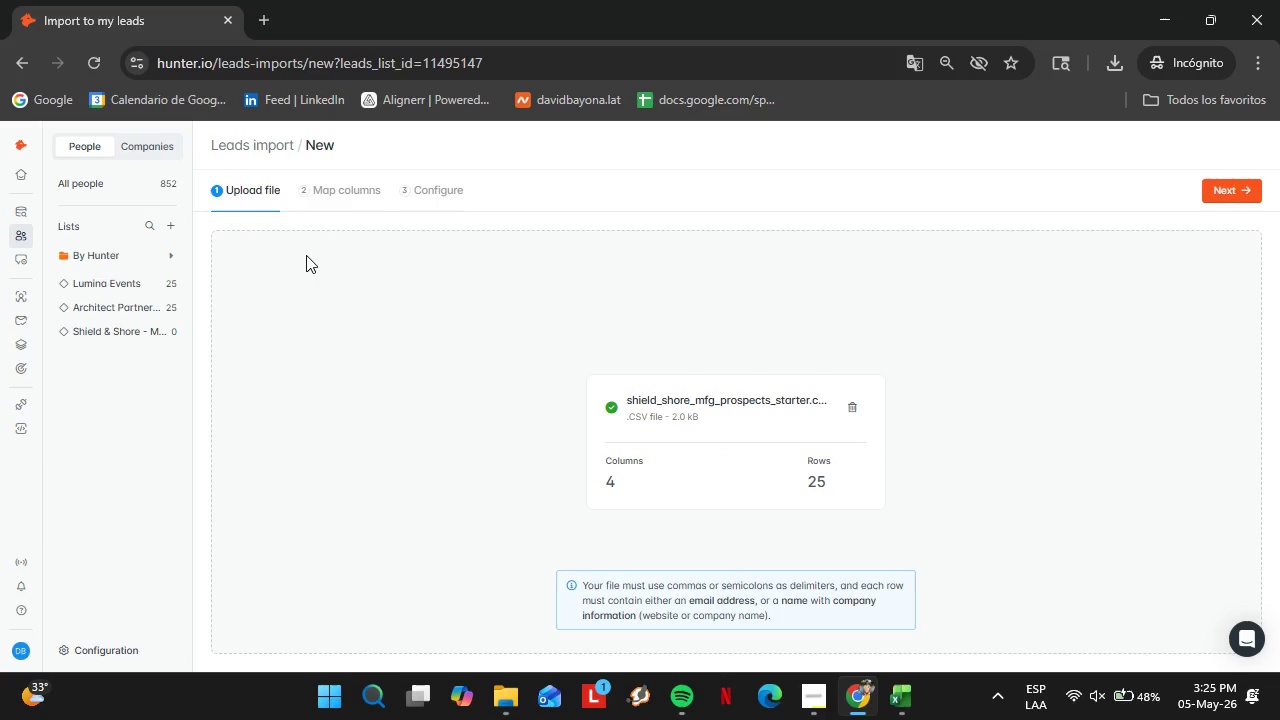 
wait(15.11)
 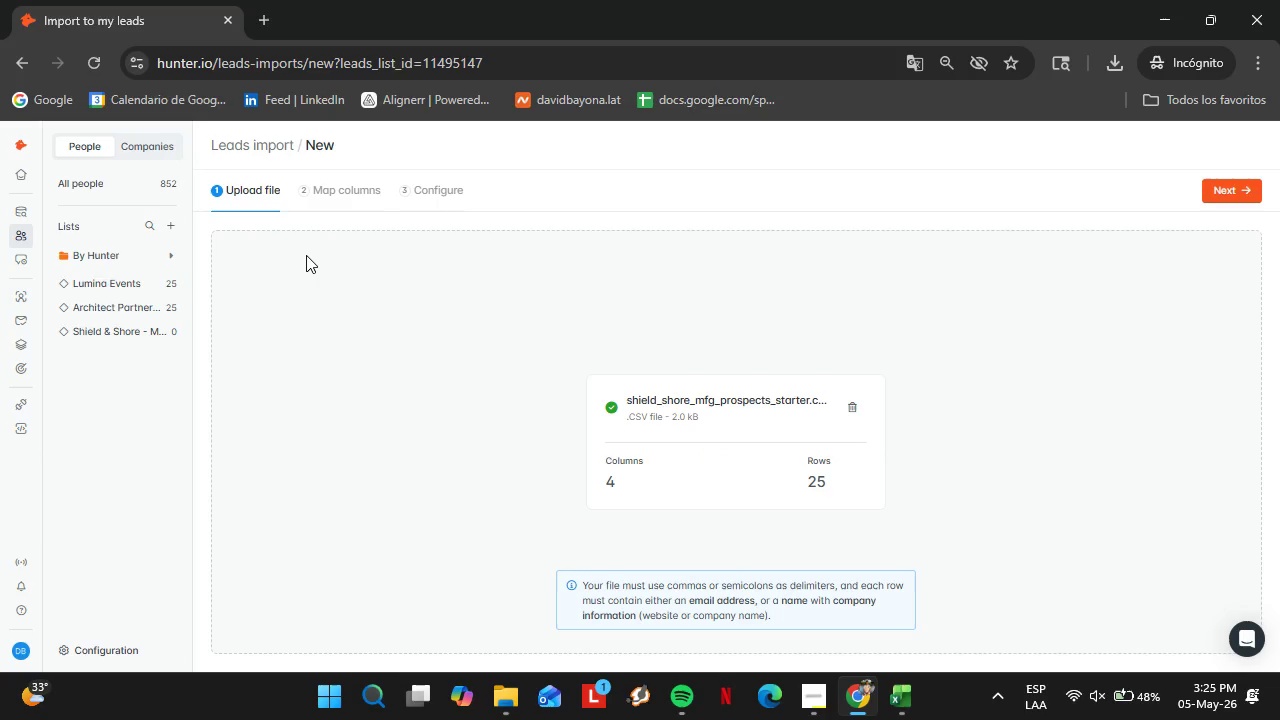 
left_click([1233, 180])
 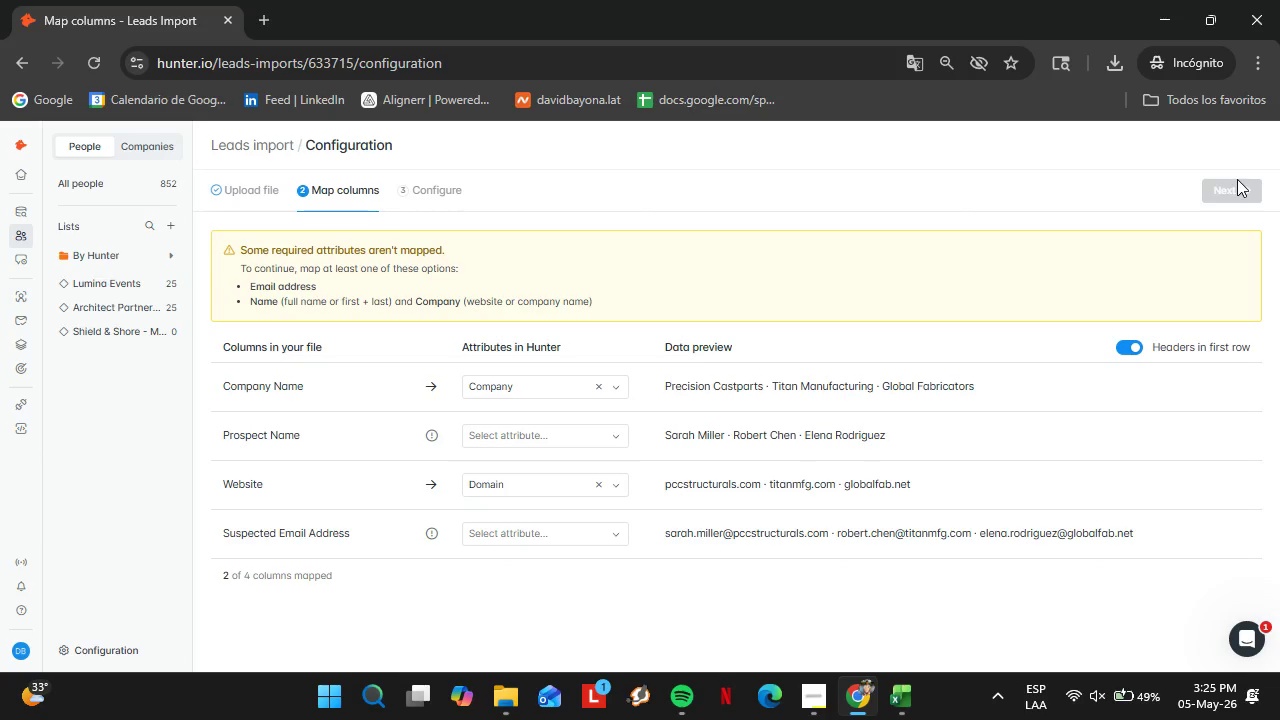 
wait(19.92)
 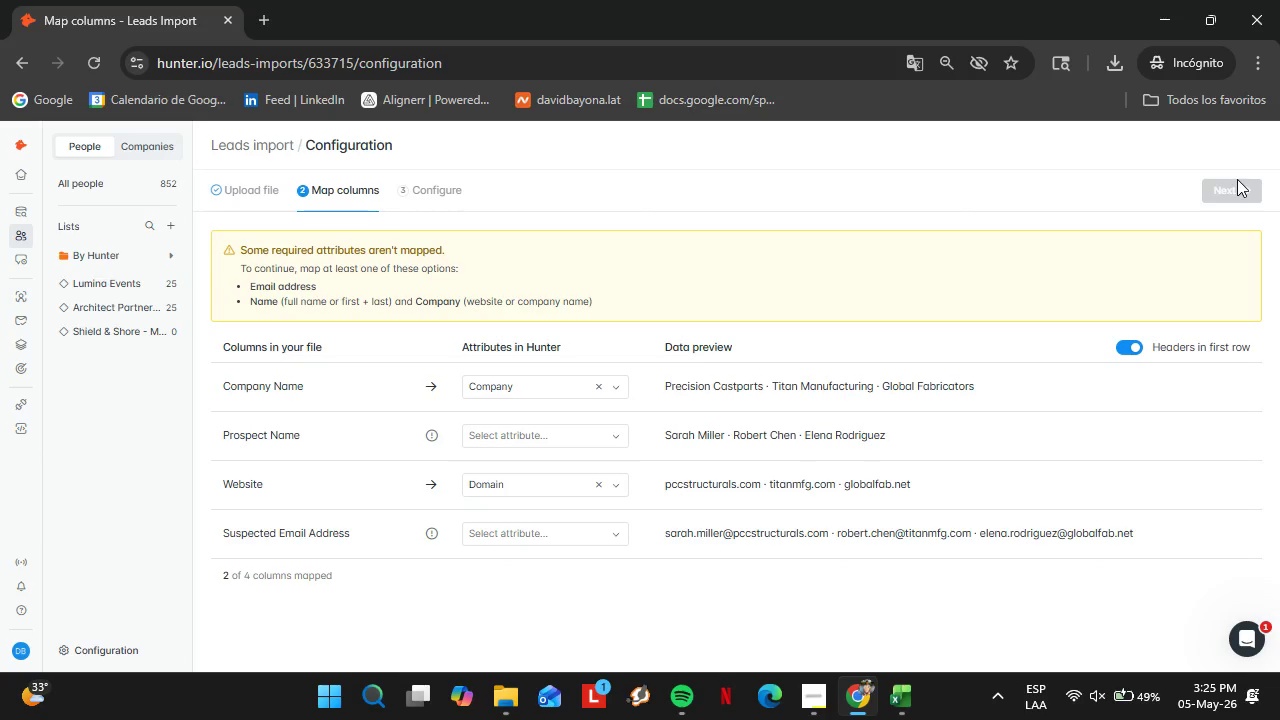 
left_click([614, 439])
 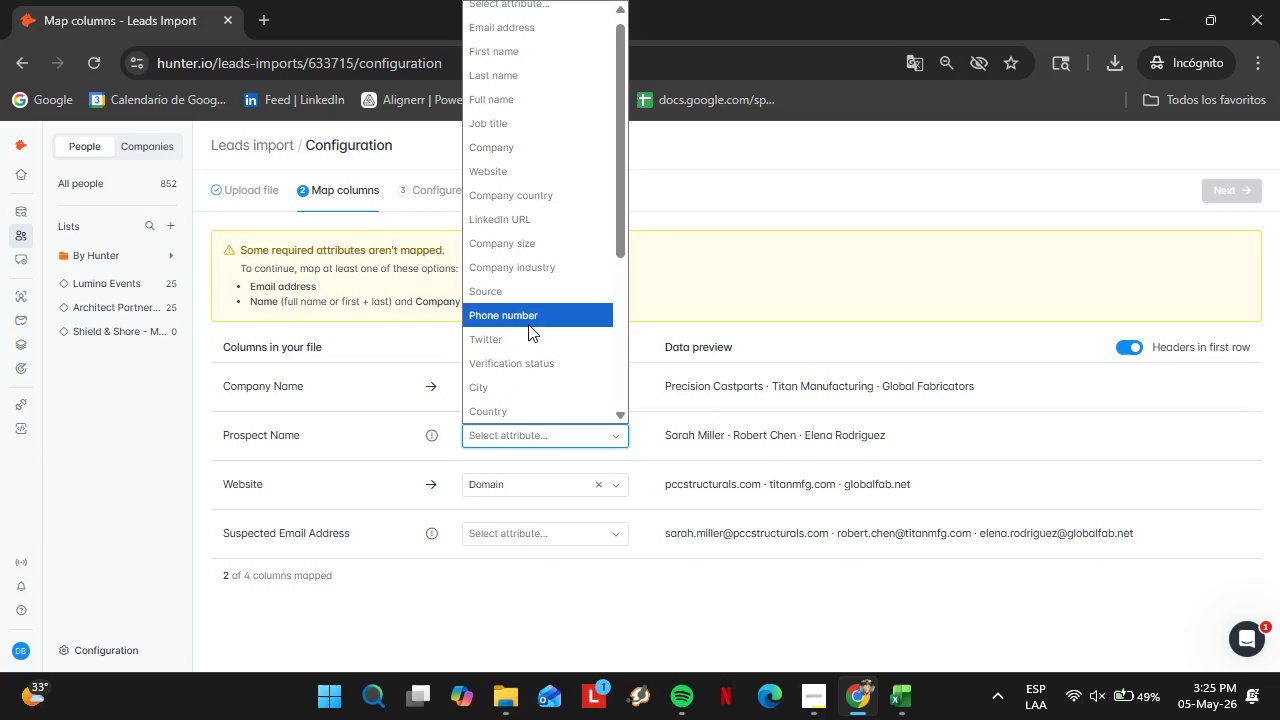 
wait(5.64)
 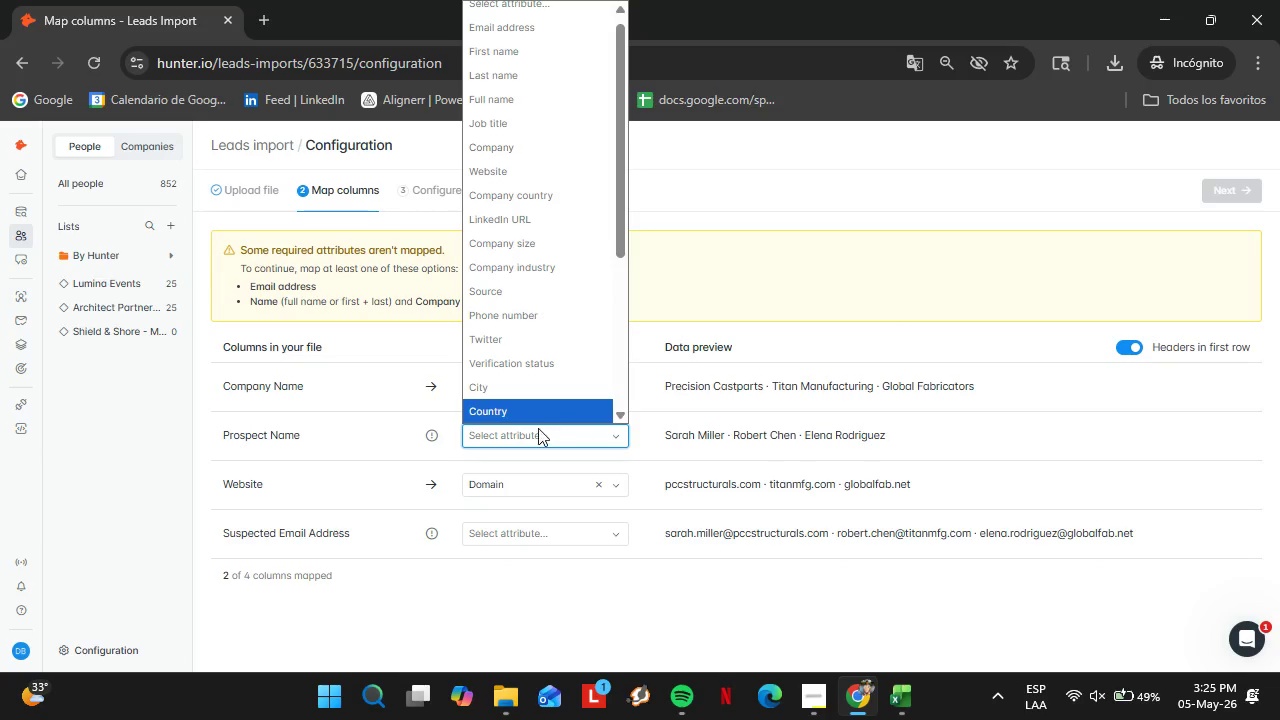 
left_click([500, 102])
 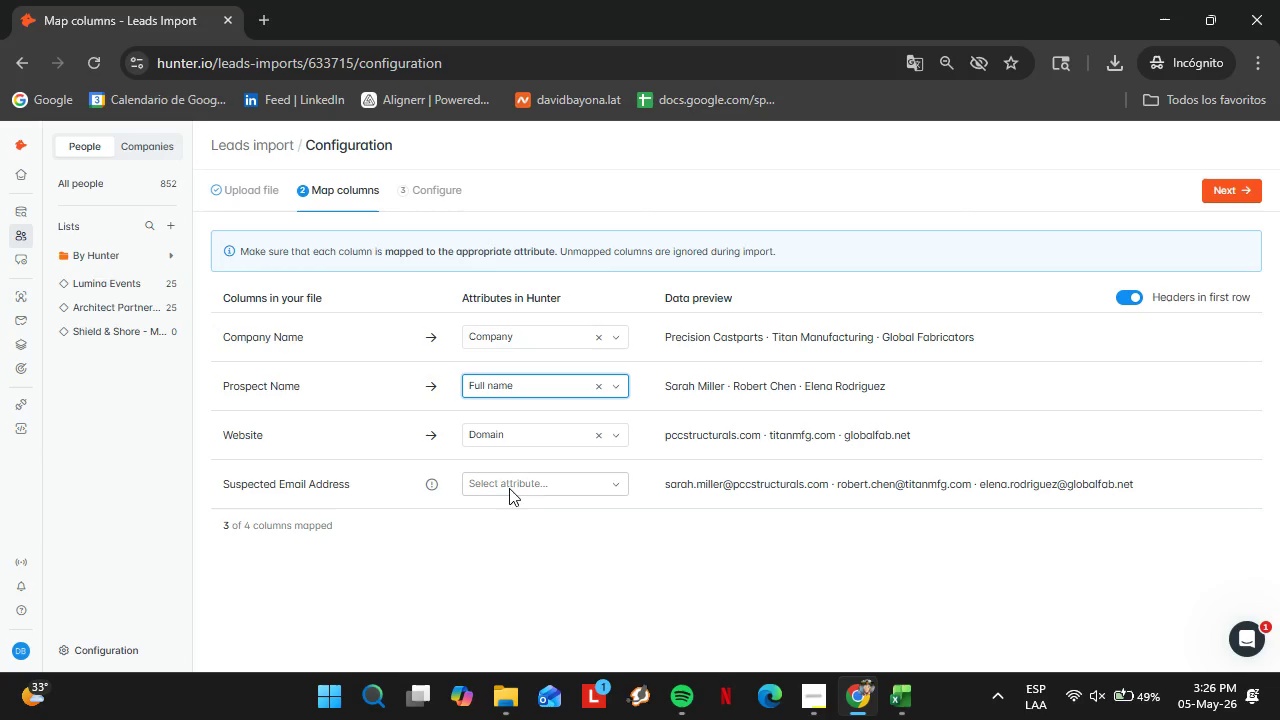 
left_click([541, 481])
 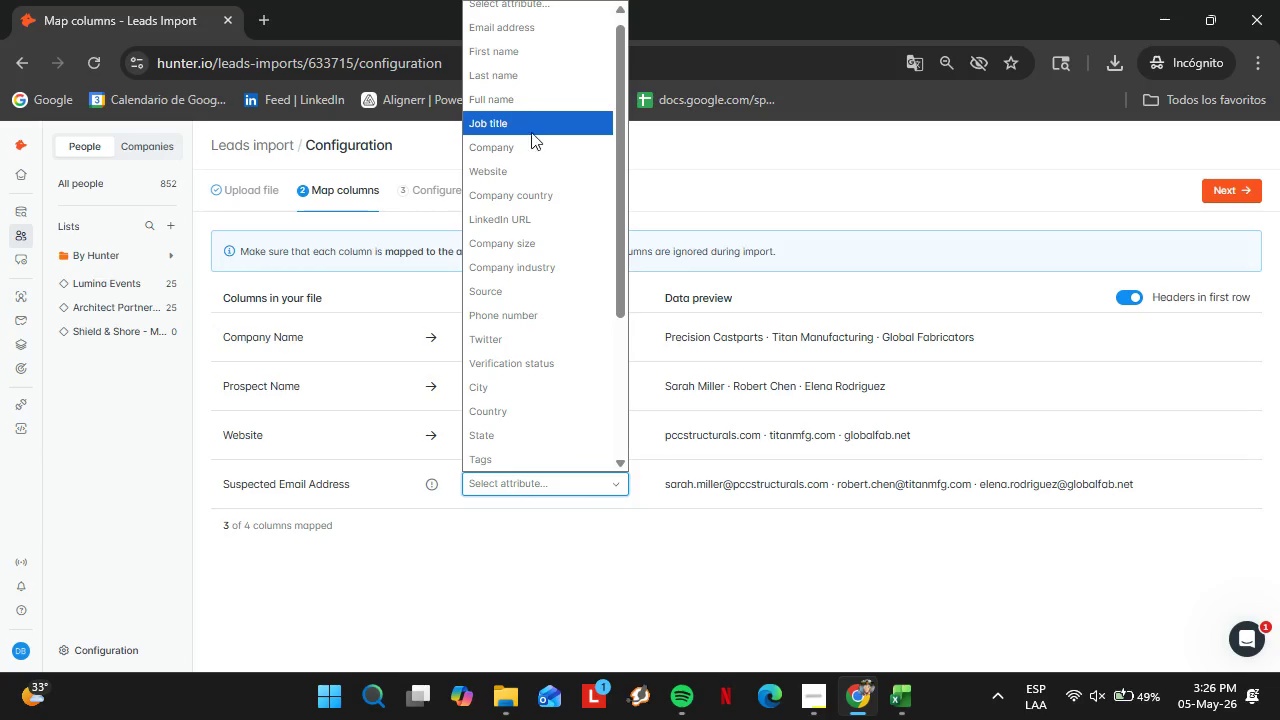 
left_click([494, 31])
 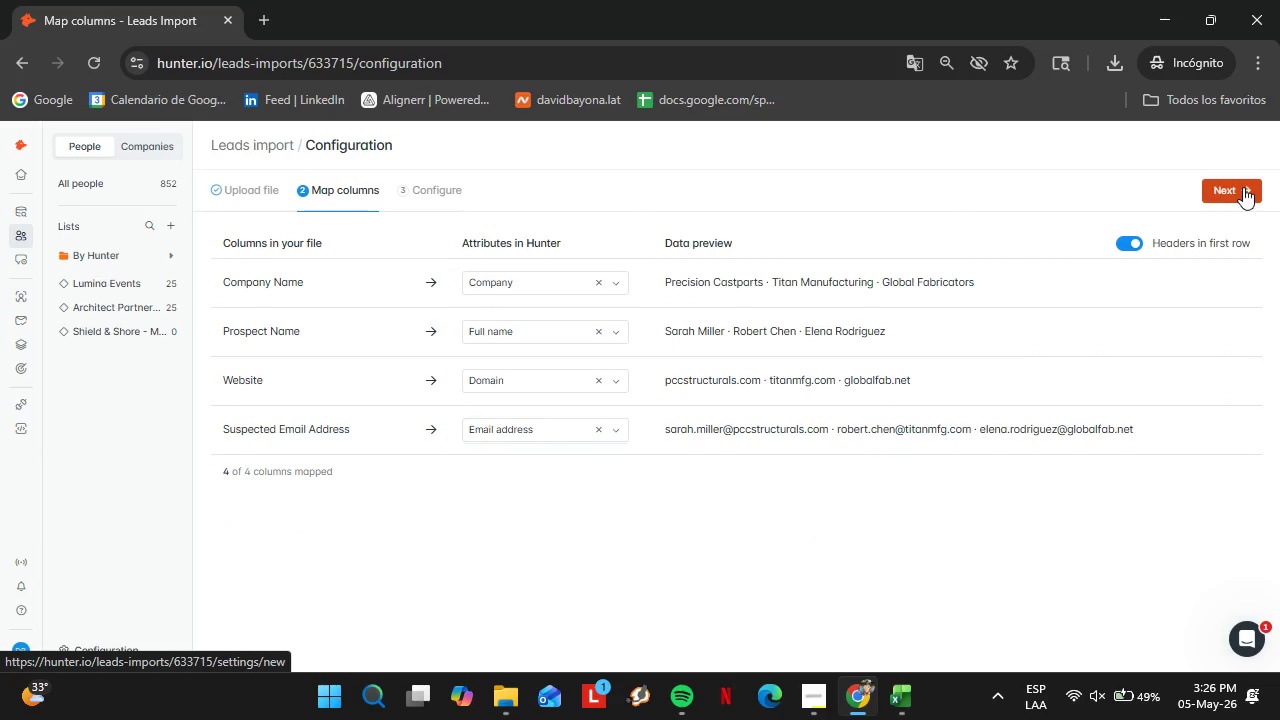 
left_click([1243, 187])
 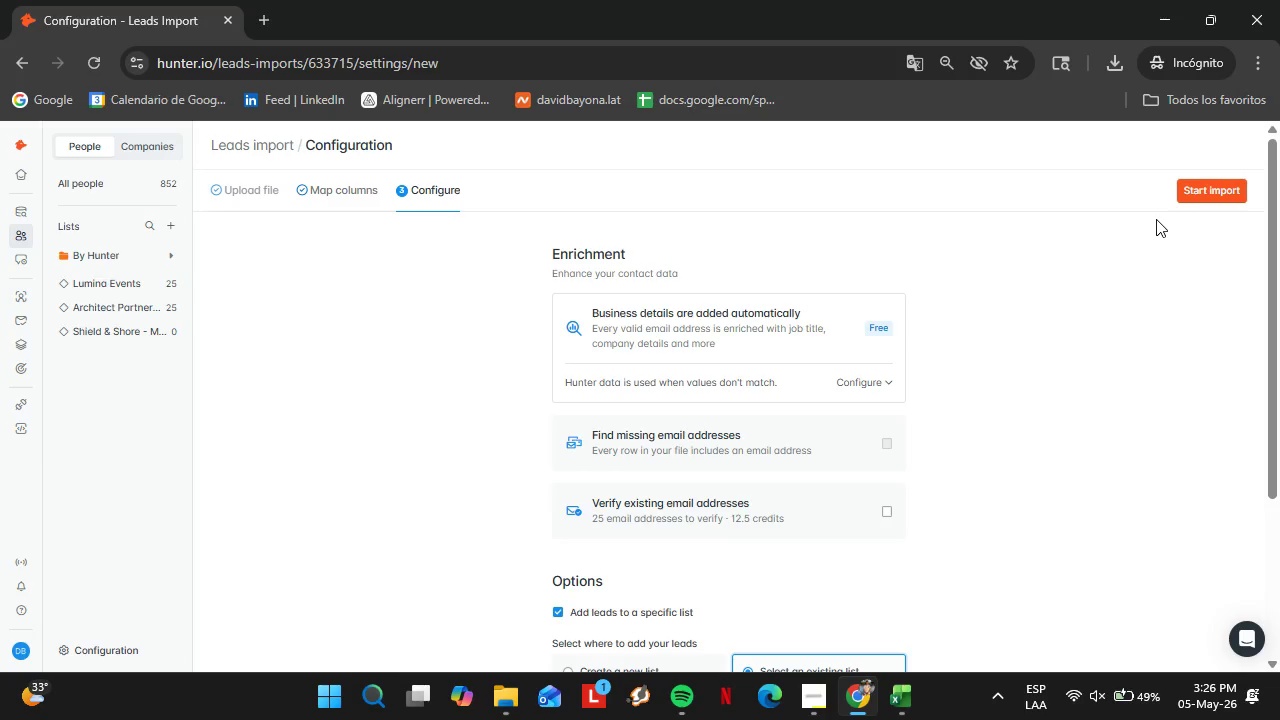 
wait(31.66)
 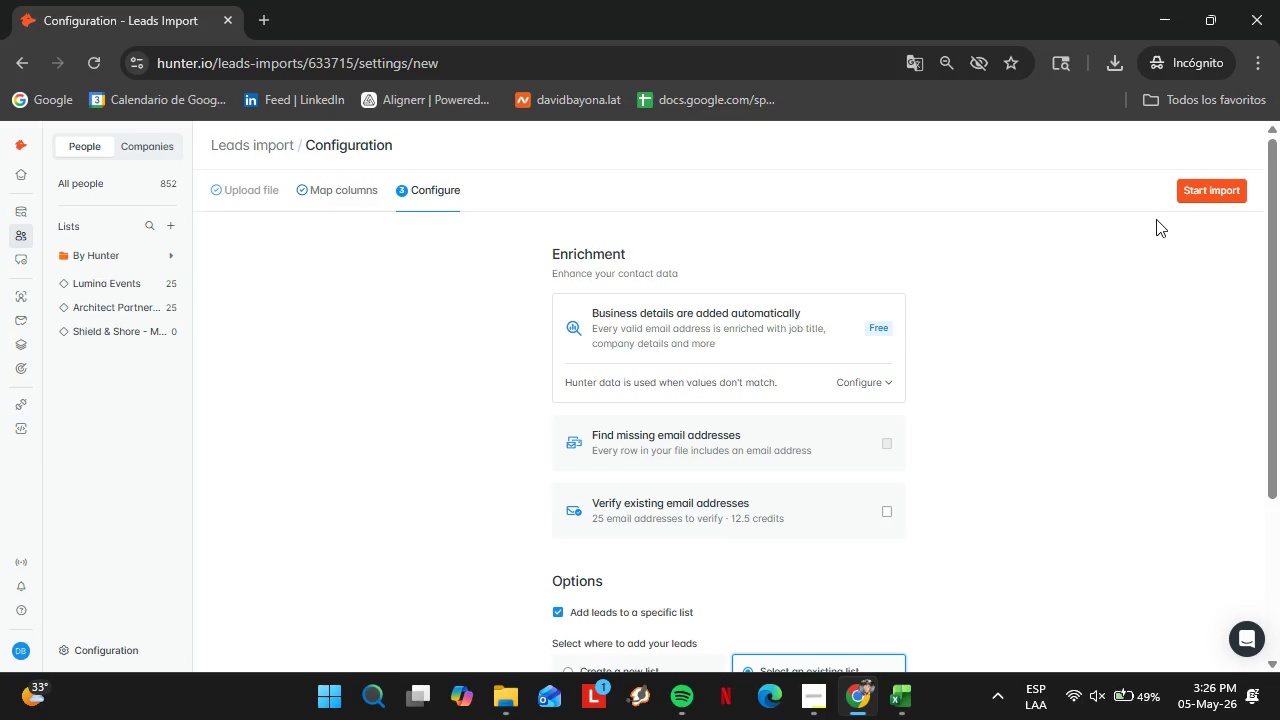 
left_click([1215, 196])
 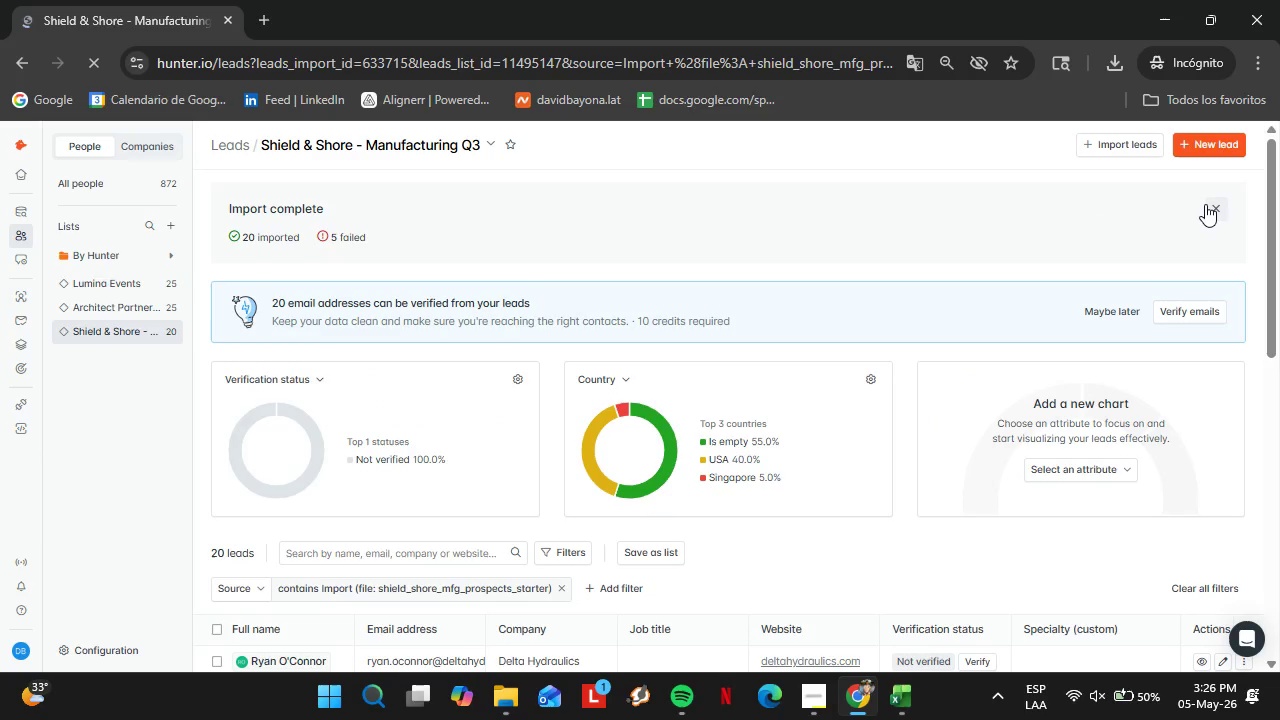 
wait(23.59)
 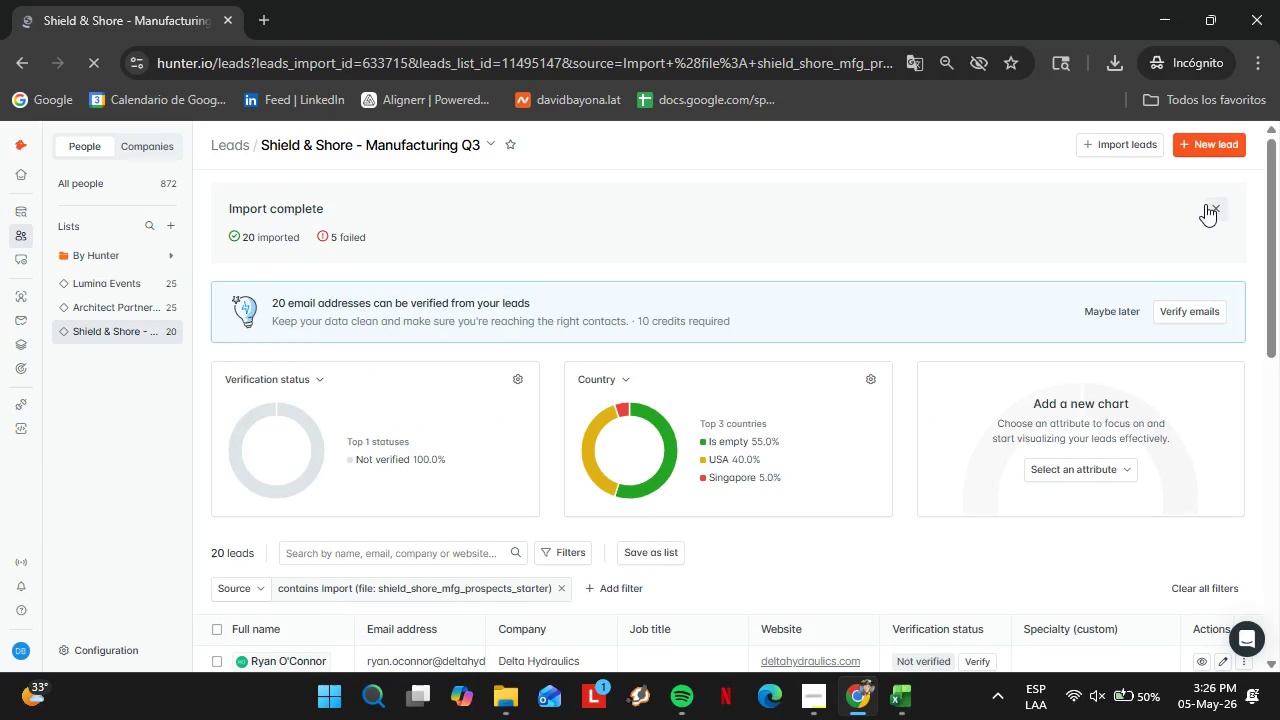 
scroll: coordinate [720, 348], scroll_direction: down, amount: 2.0
 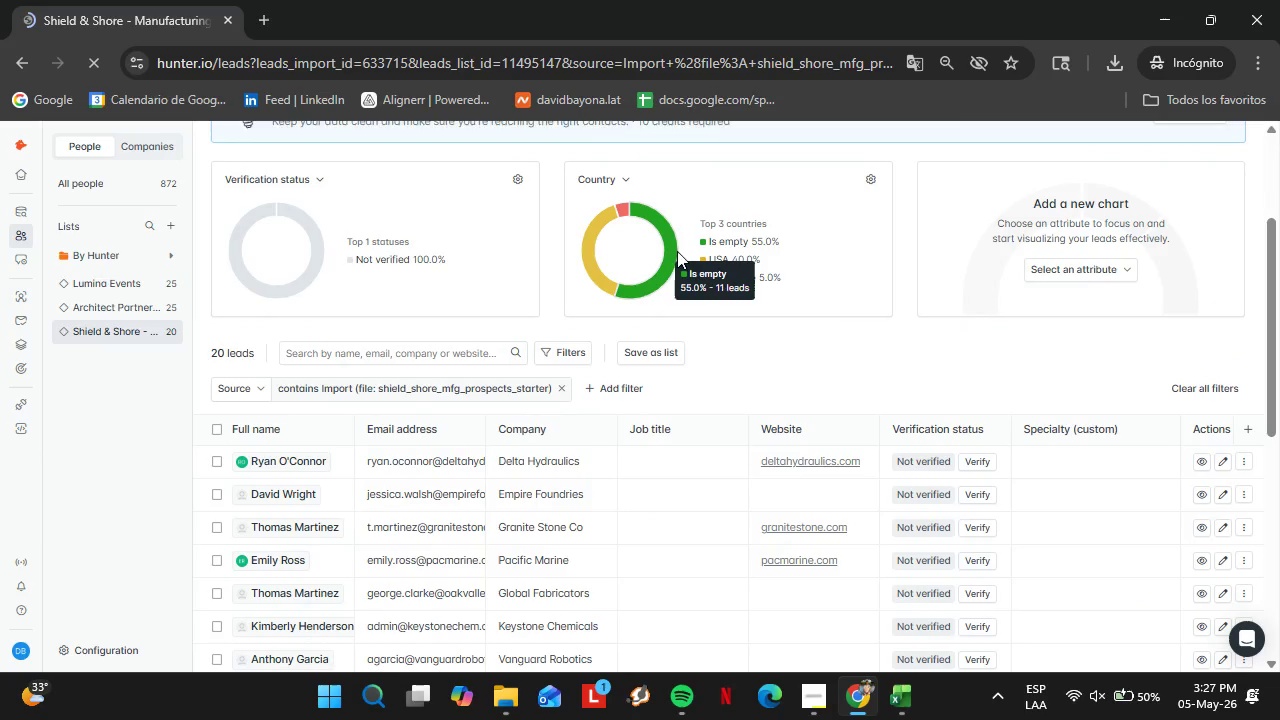 
mouse_move([632, 209])
 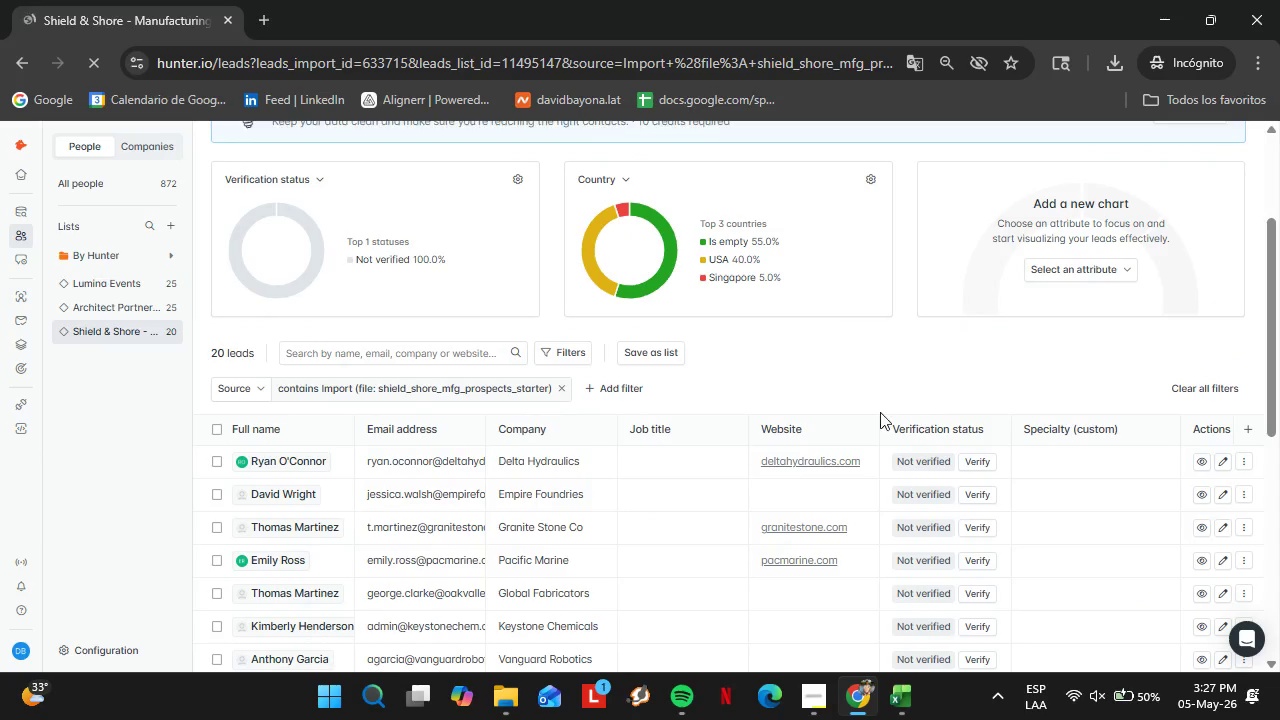 
scroll: coordinate [929, 424], scroll_direction: down, amount: 2.0
 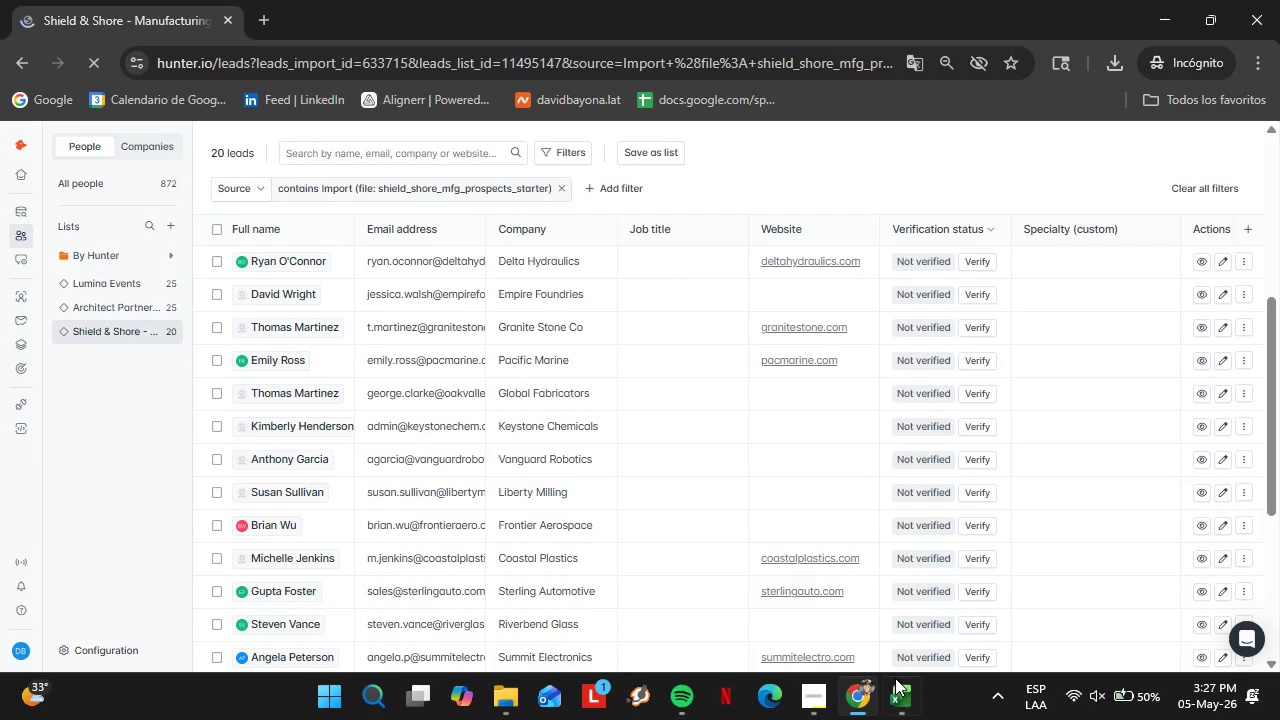 
left_click([893, 689])
 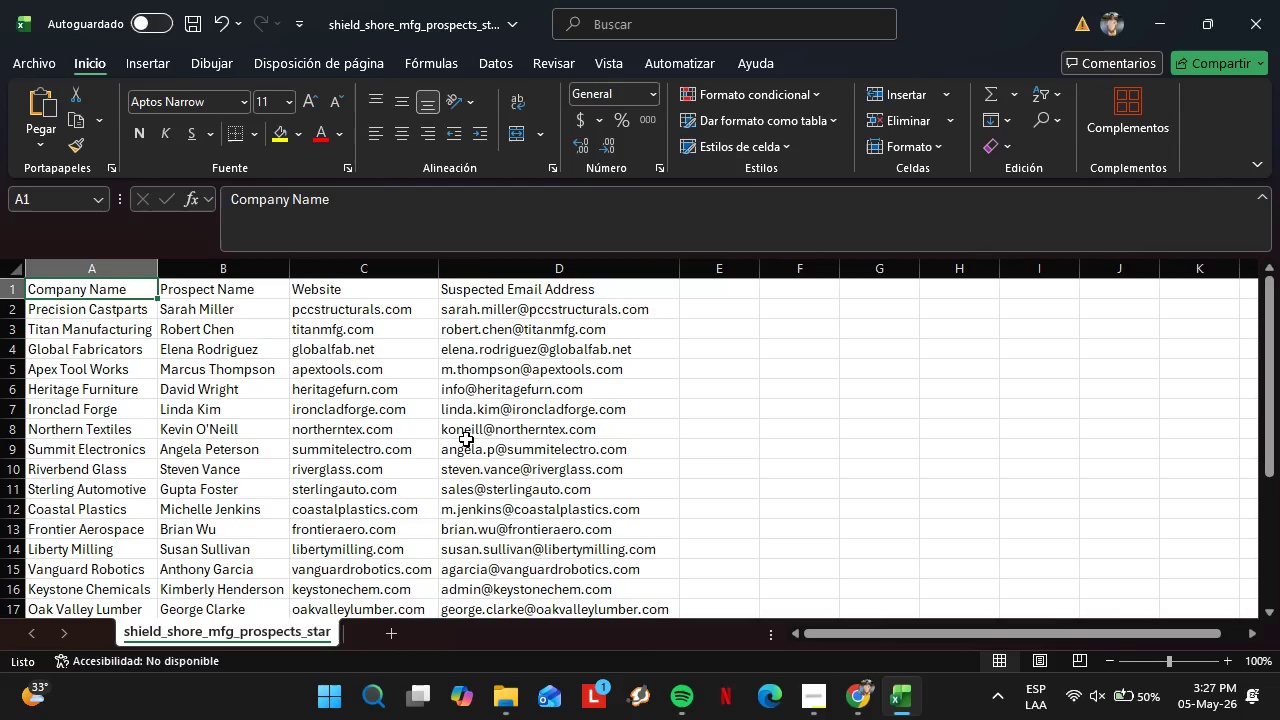 
left_click([872, 711])
 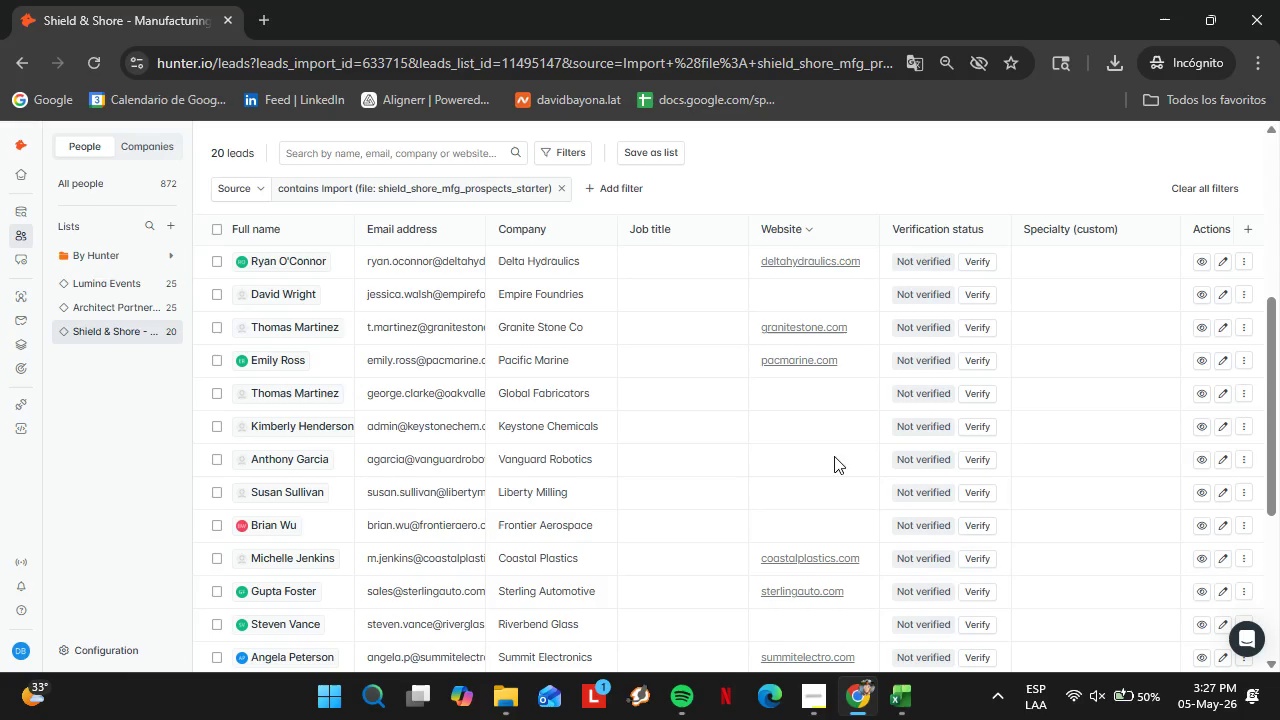 
left_click([810, 404])
 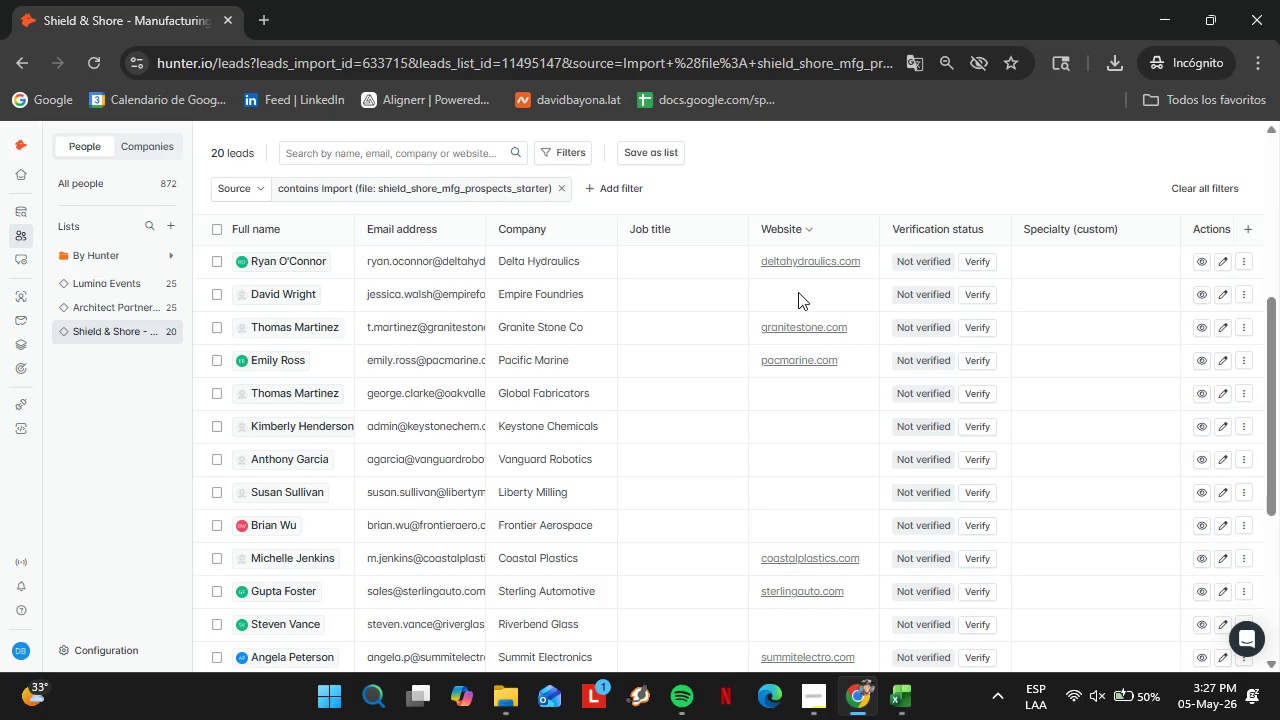 
double_click([798, 292])
 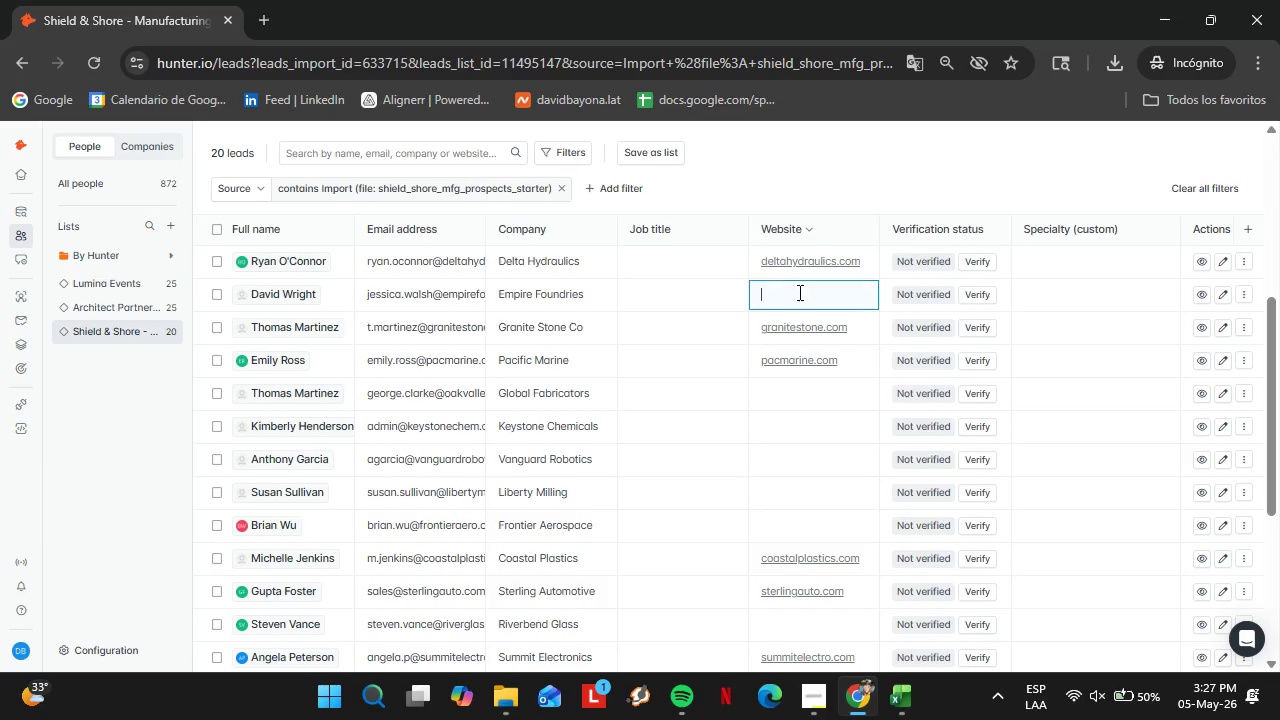 
triple_click([798, 292])
 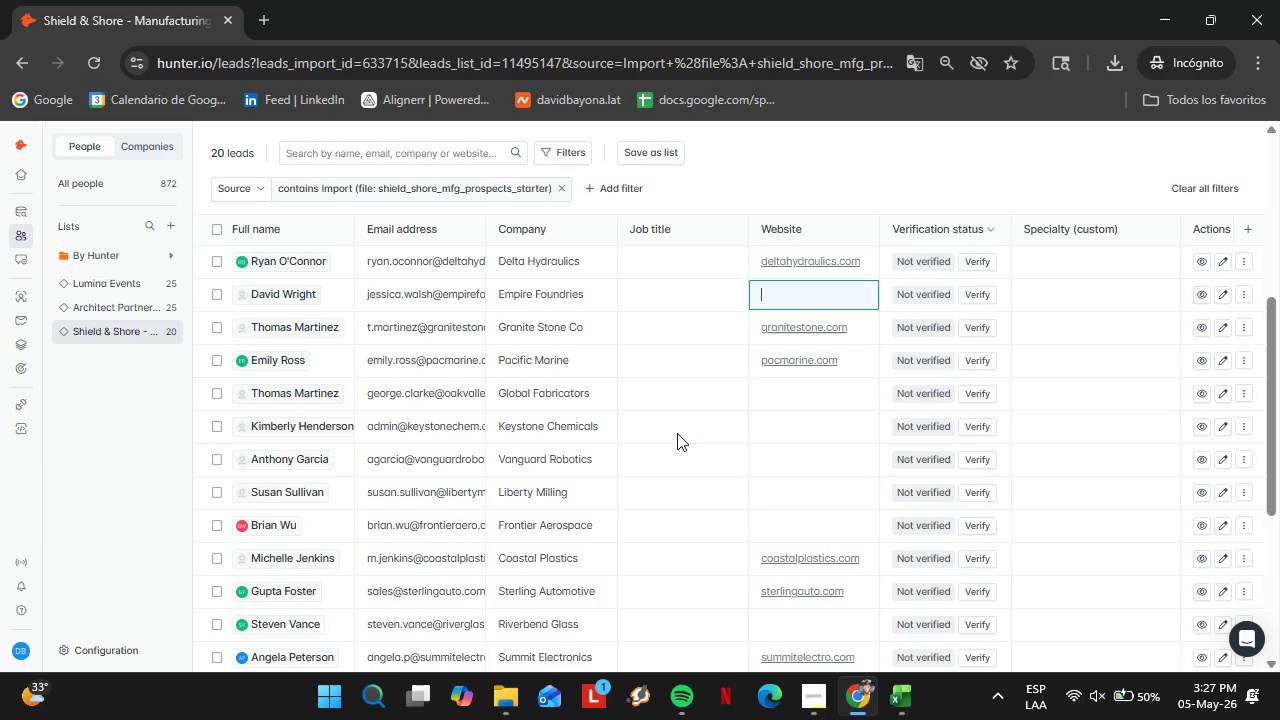 
scroll: coordinate [489, 402], scroll_direction: up, amount: 1.0
 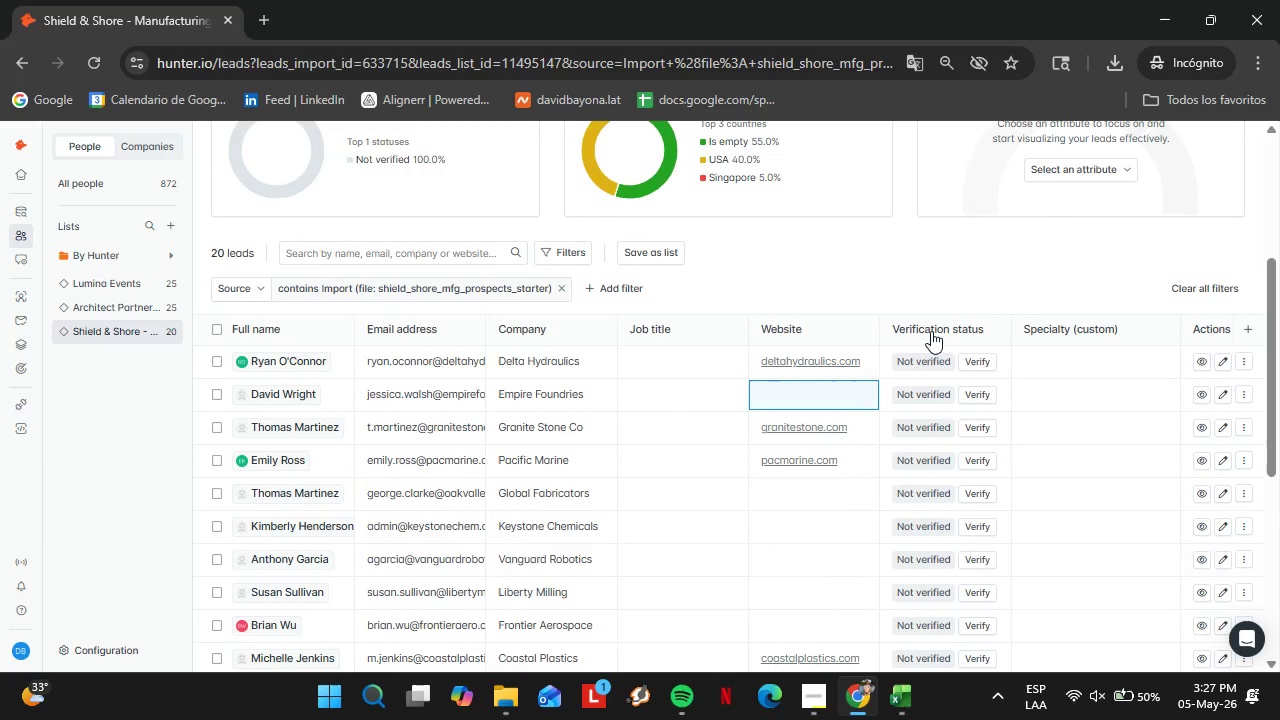 
scroll: coordinate [907, 410], scroll_direction: down, amount: 5.0
 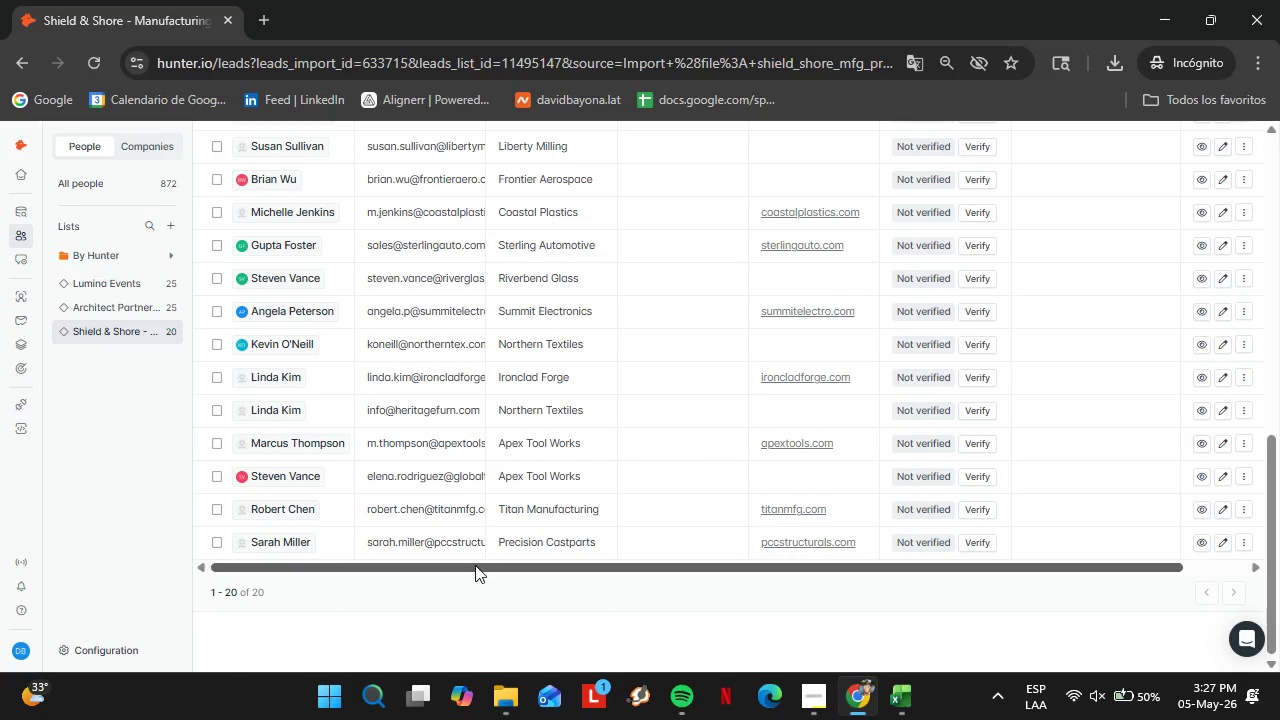 
left_click_drag(start_coordinate=[475, 565], to_coordinate=[1061, 567])
 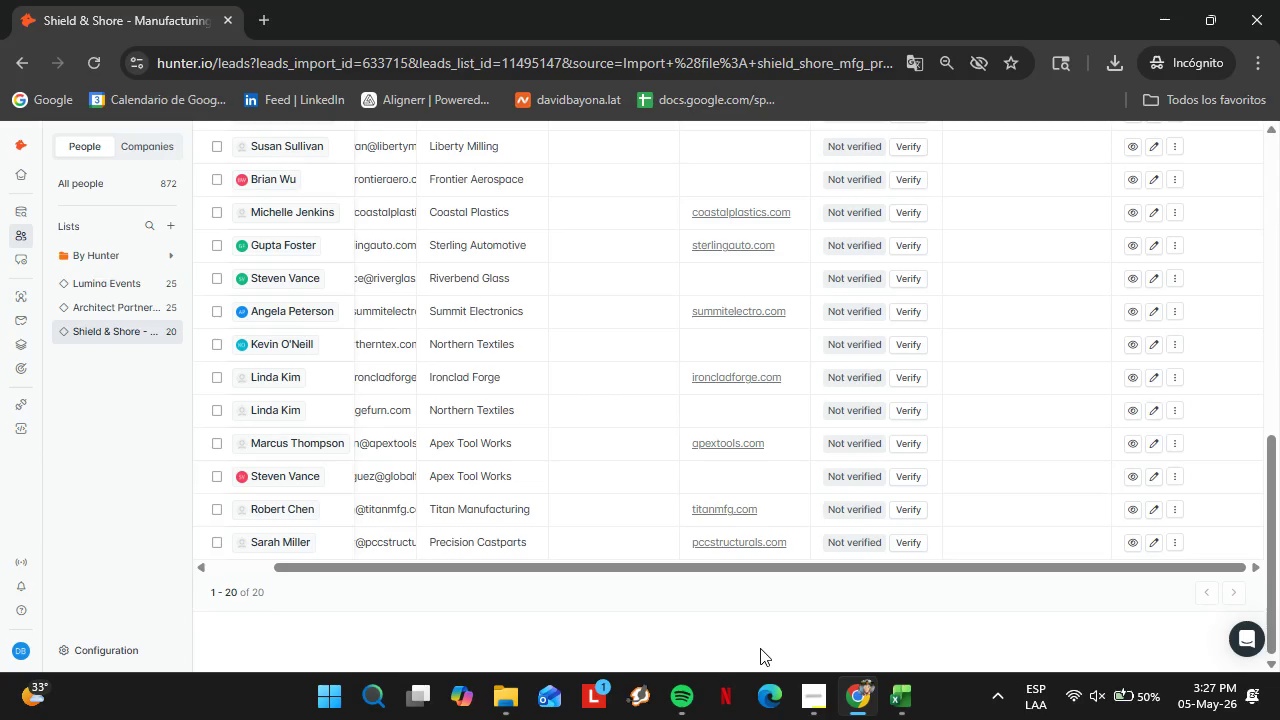 
left_click([832, 704])